 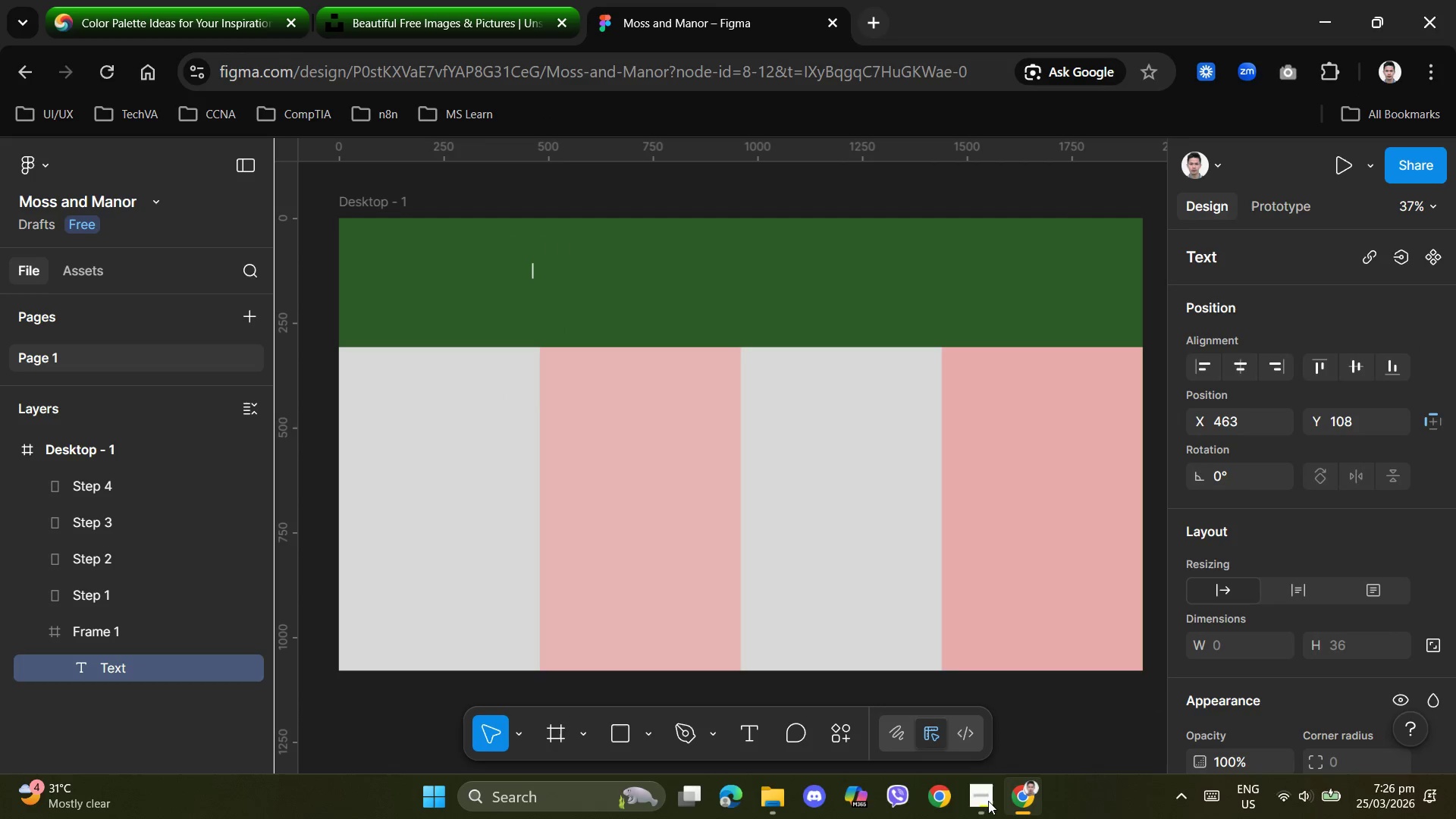 
type(Moss )
 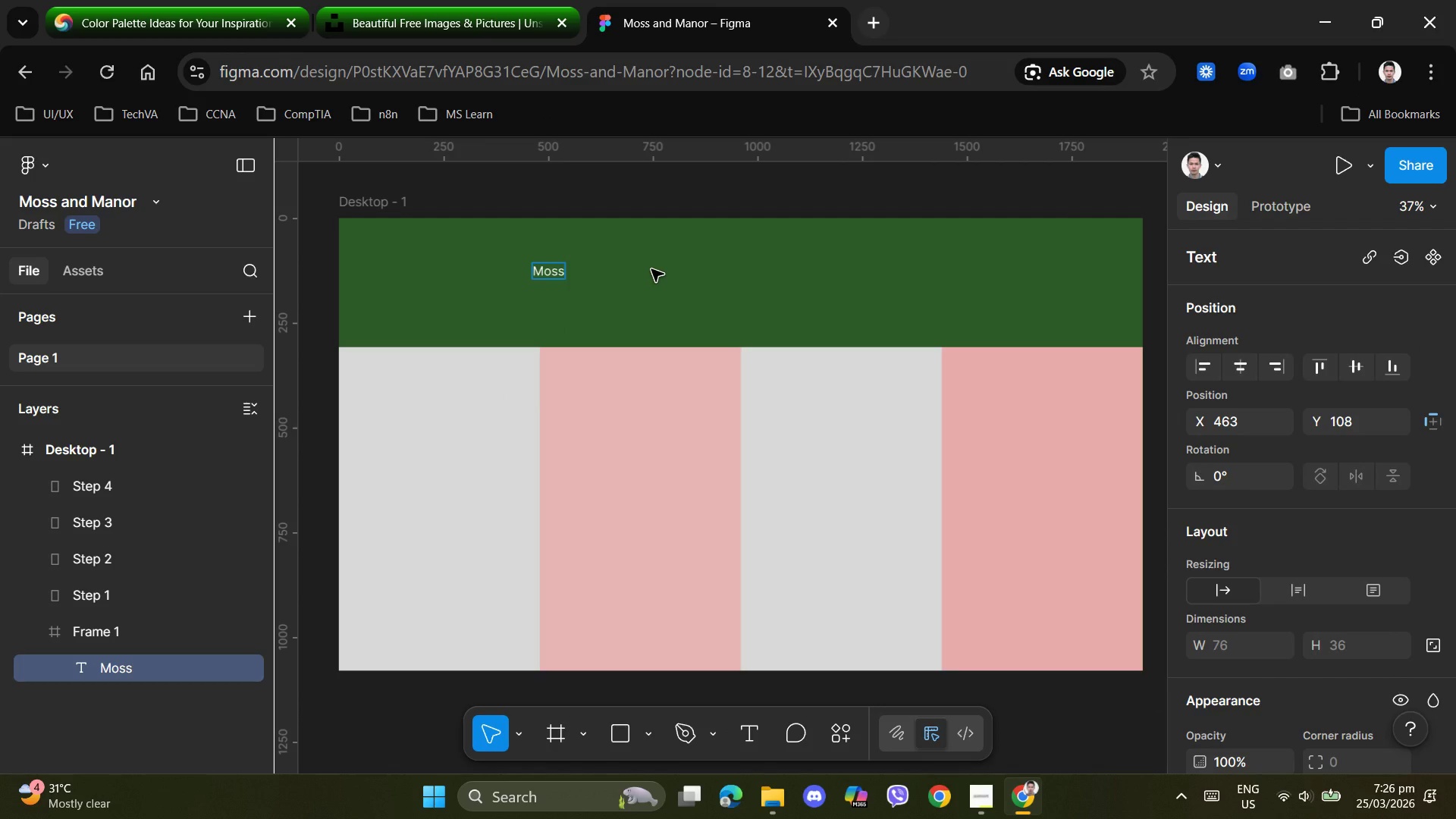 
hold_key(key=ShiftLeft, duration=1.5)
 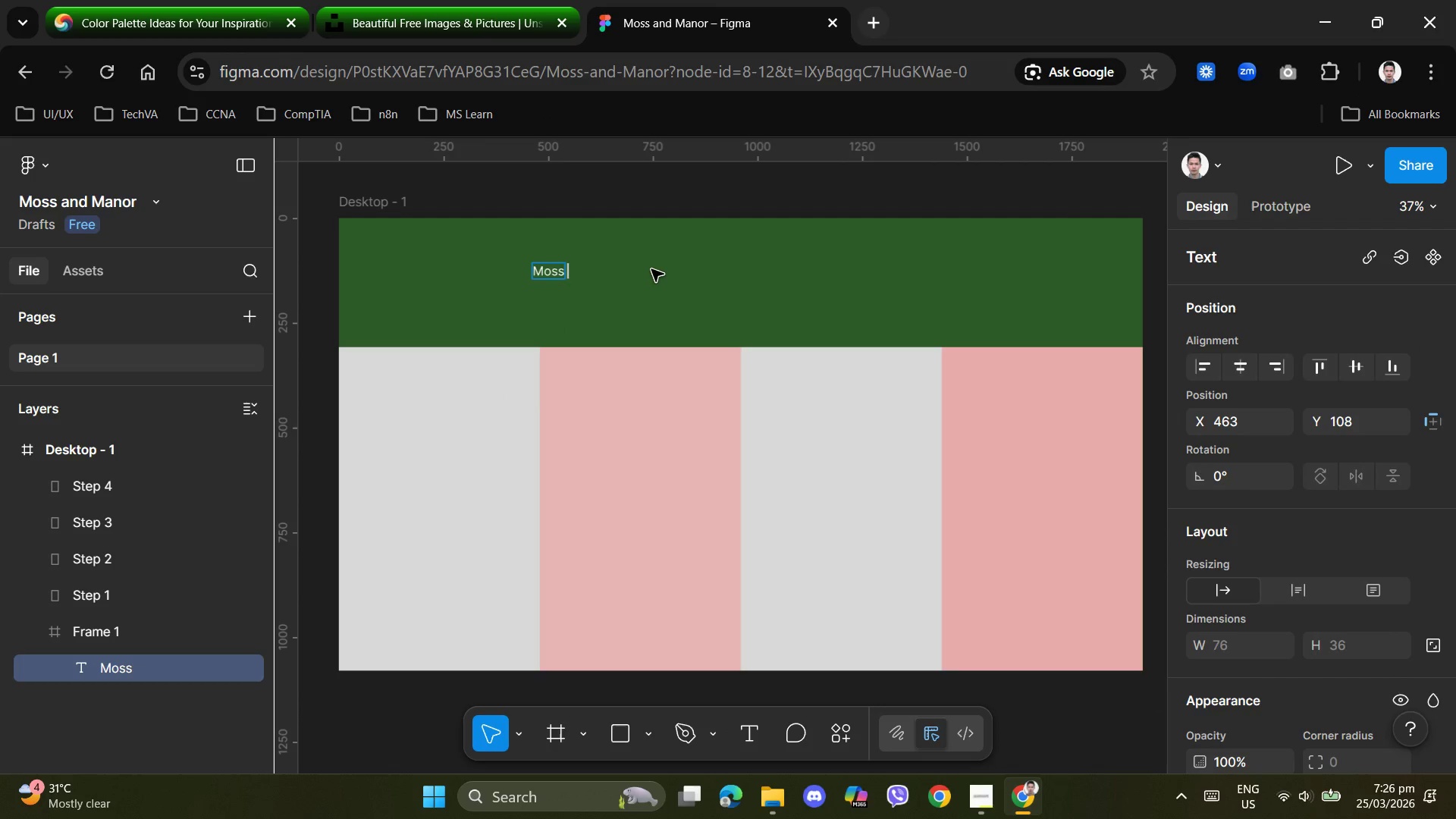 
type(& Manor)
 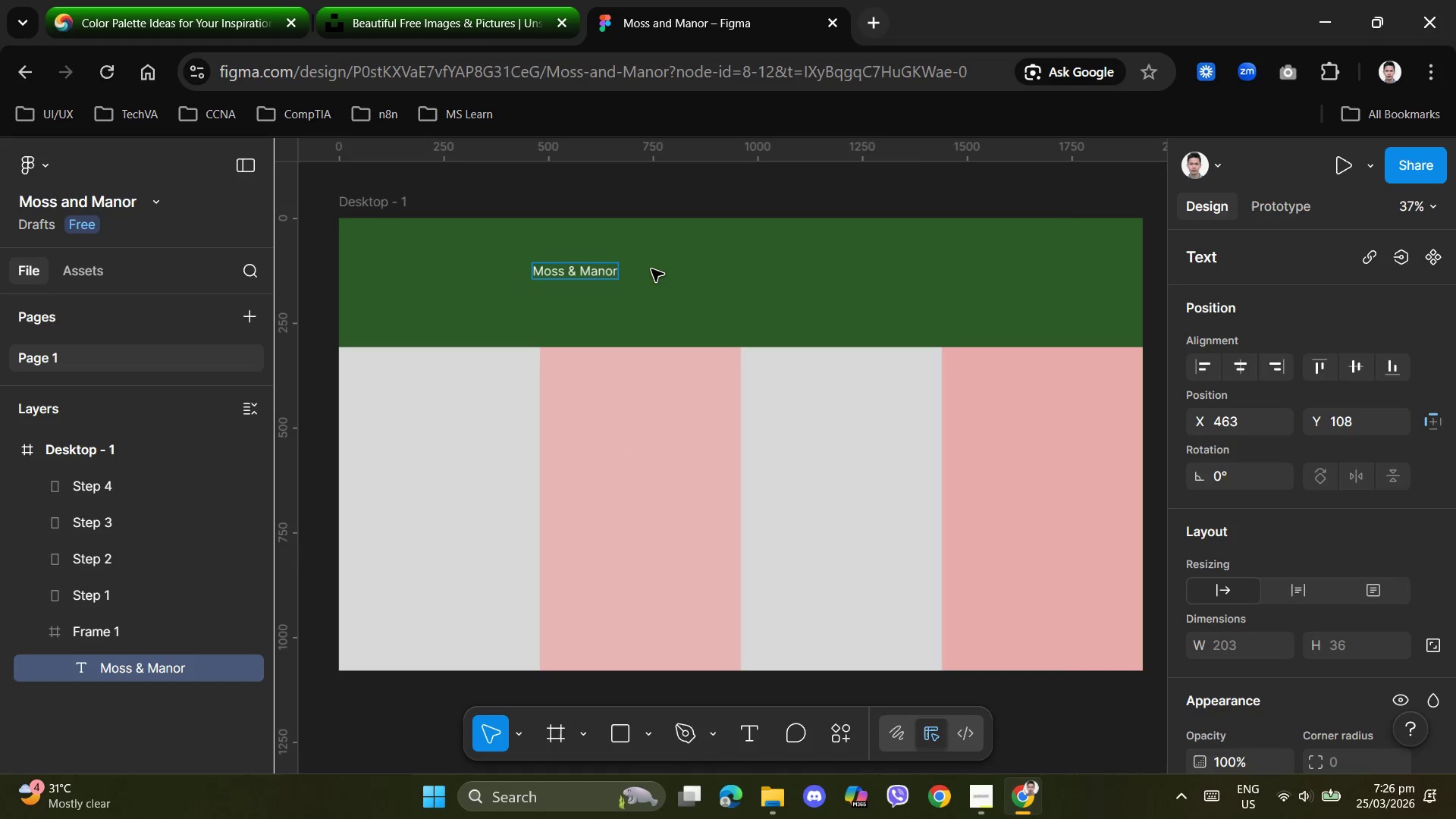 
left_click([700, 312])
 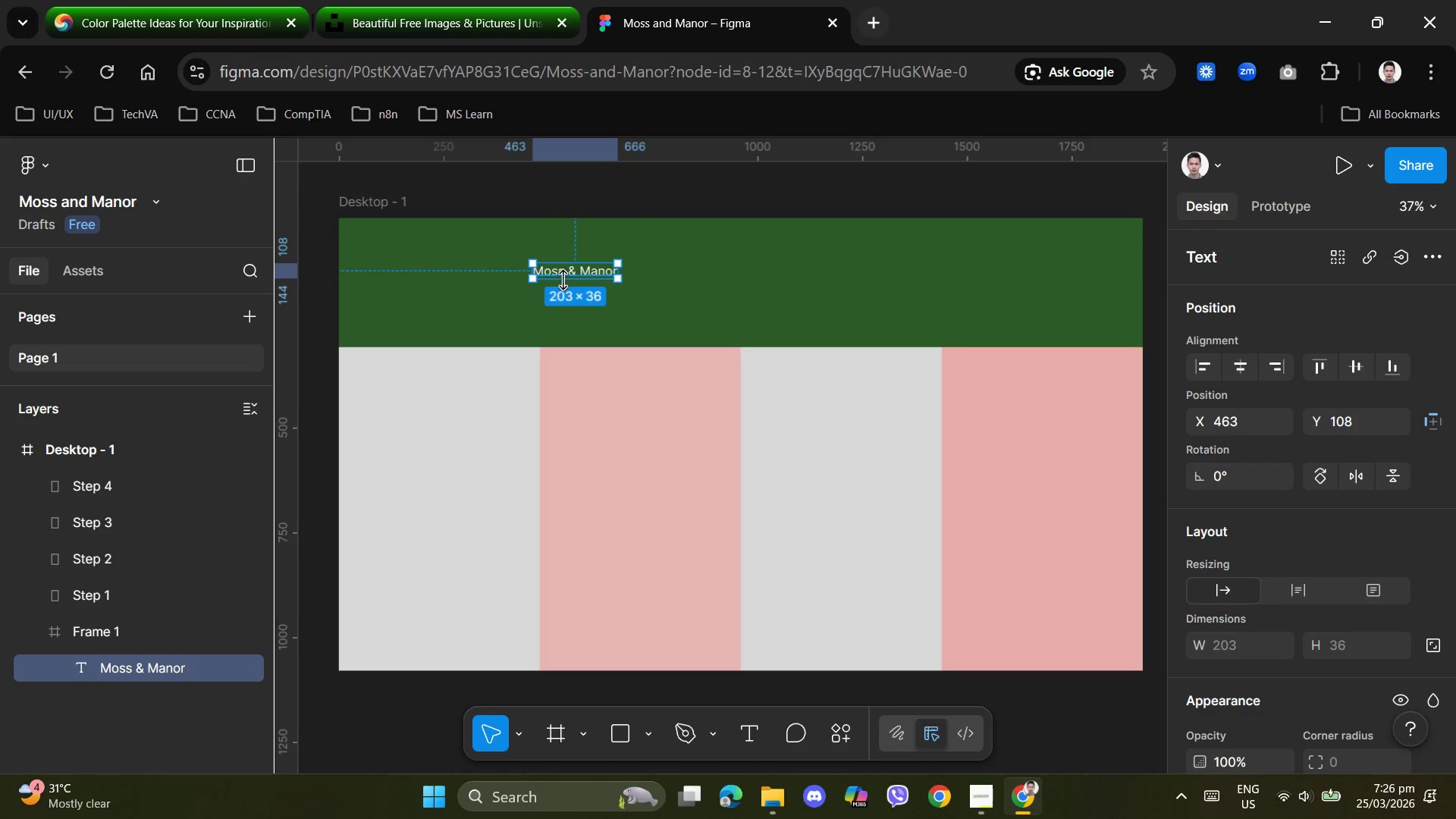 
left_click_drag(start_coordinate=[575, 273], to_coordinate=[736, 254])
 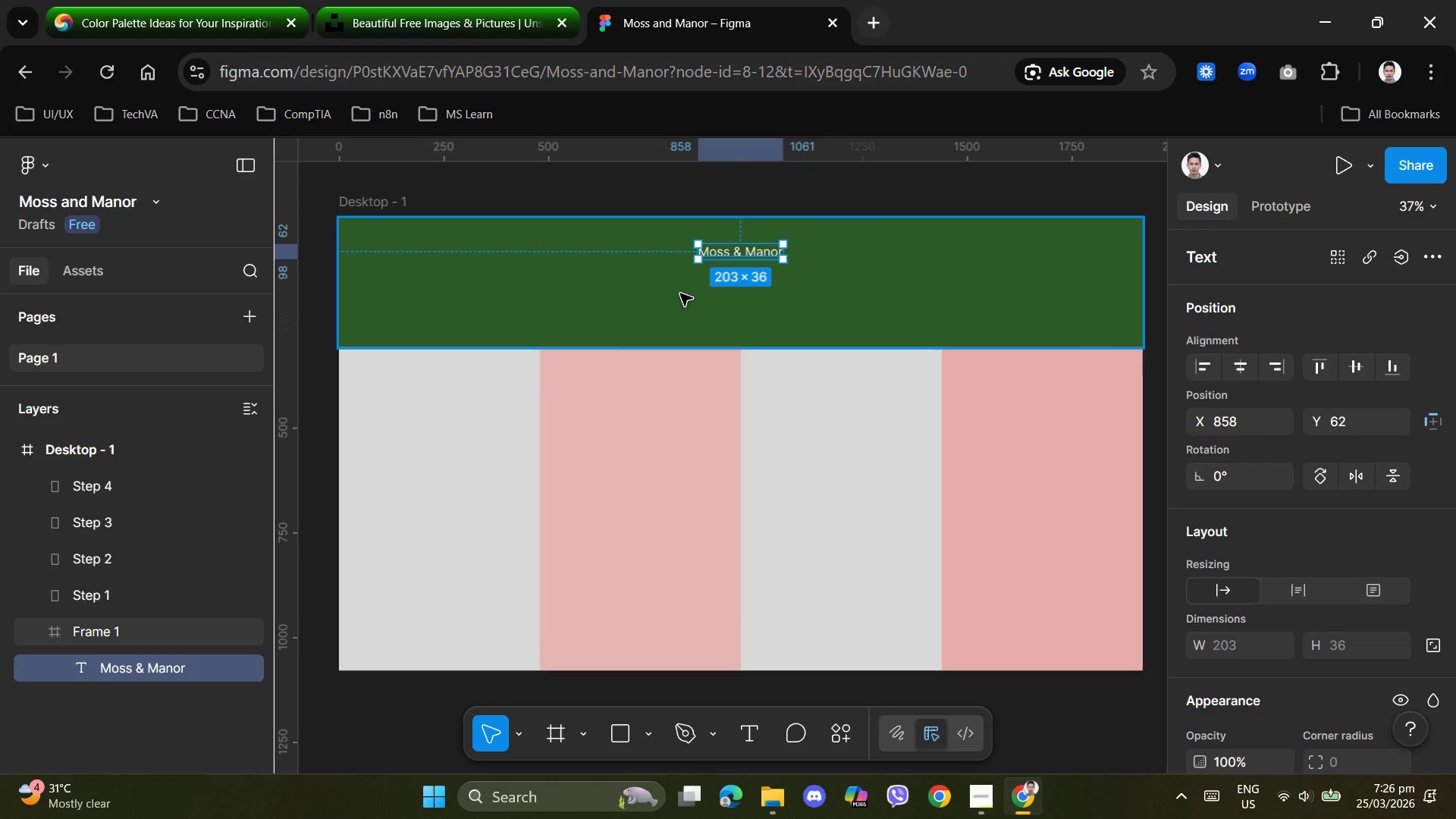 
left_click([680, 293])
 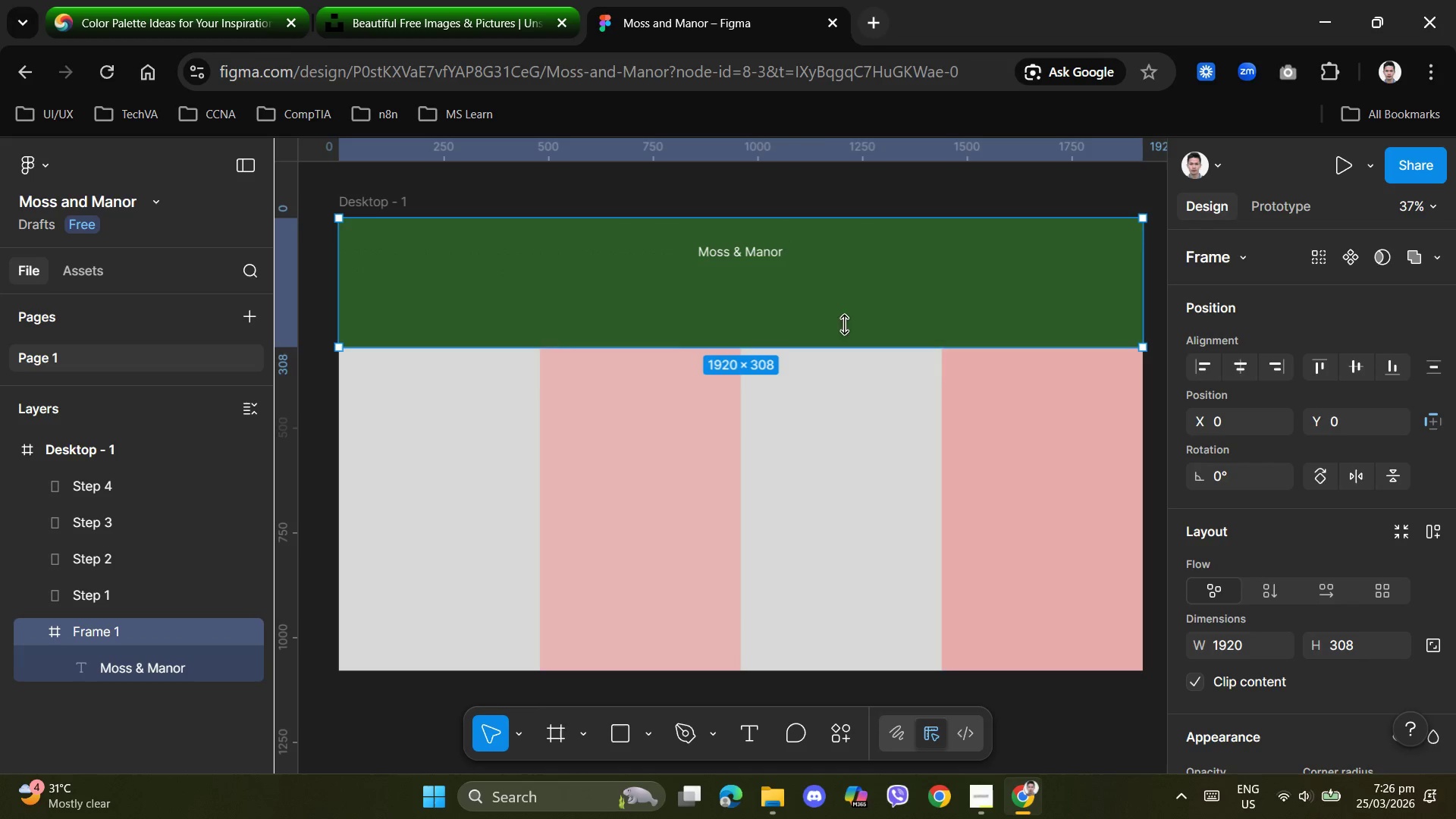 
left_click([905, 312])
 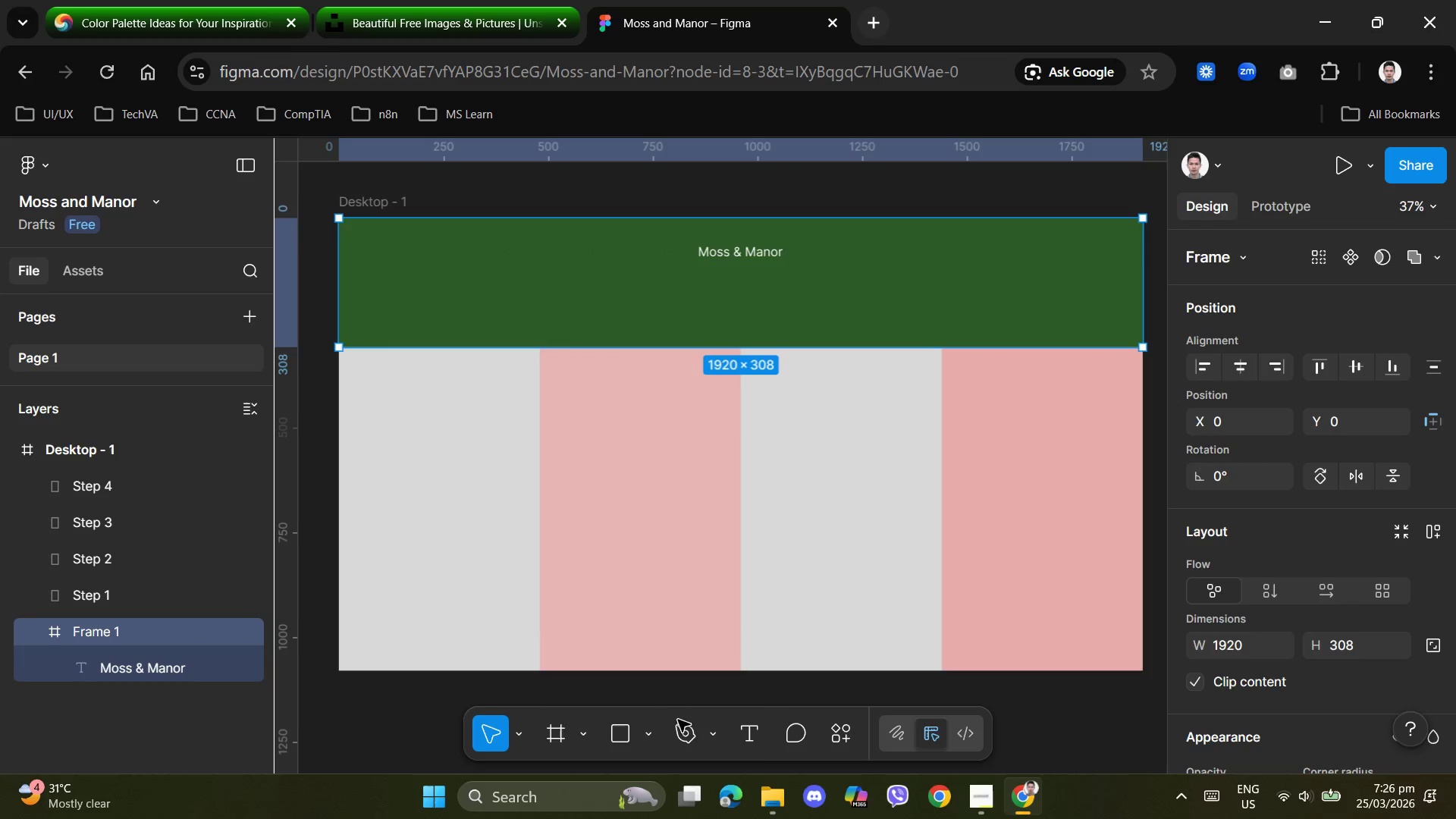 
left_click([761, 743])
 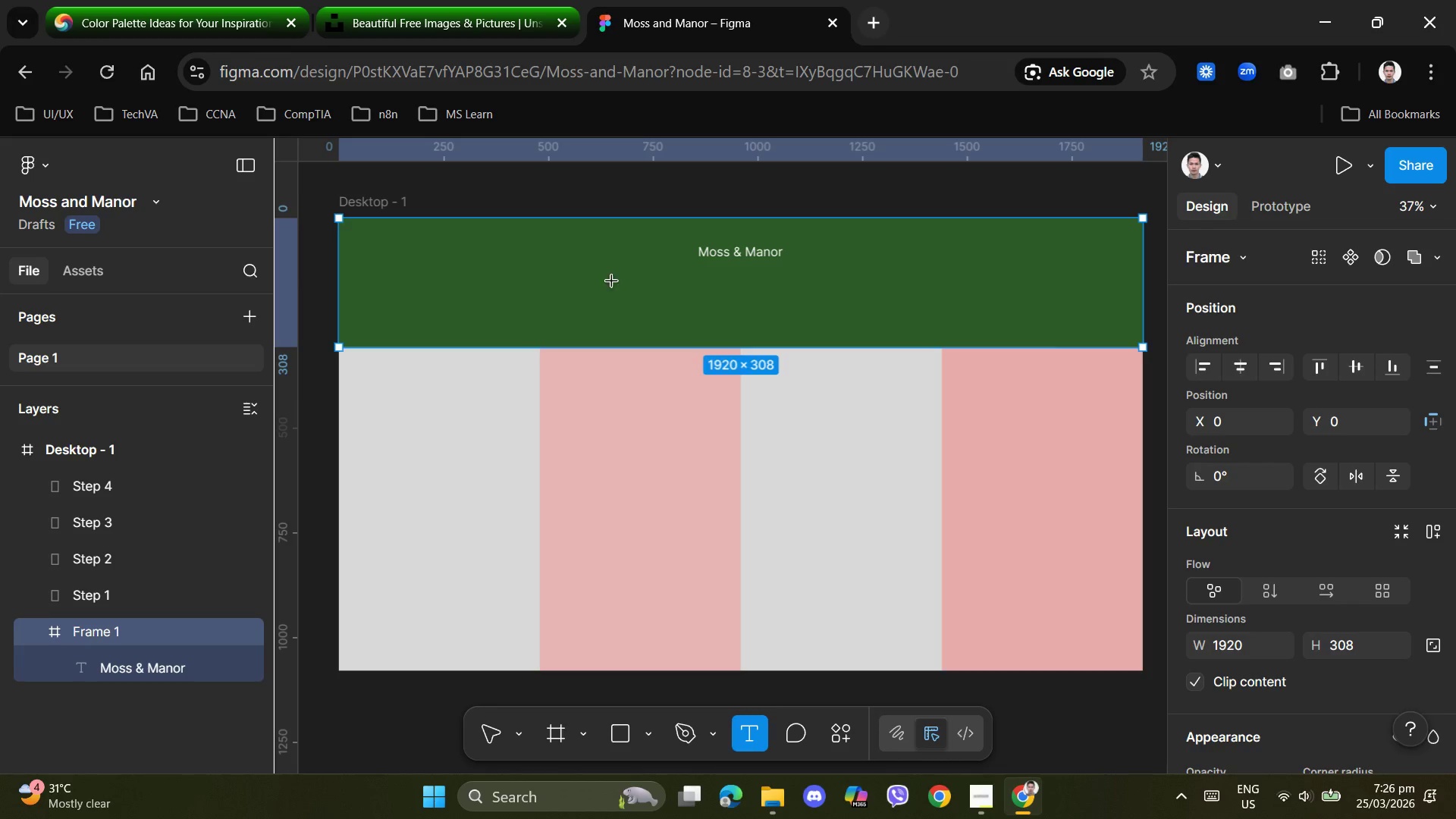 
left_click([579, 280])
 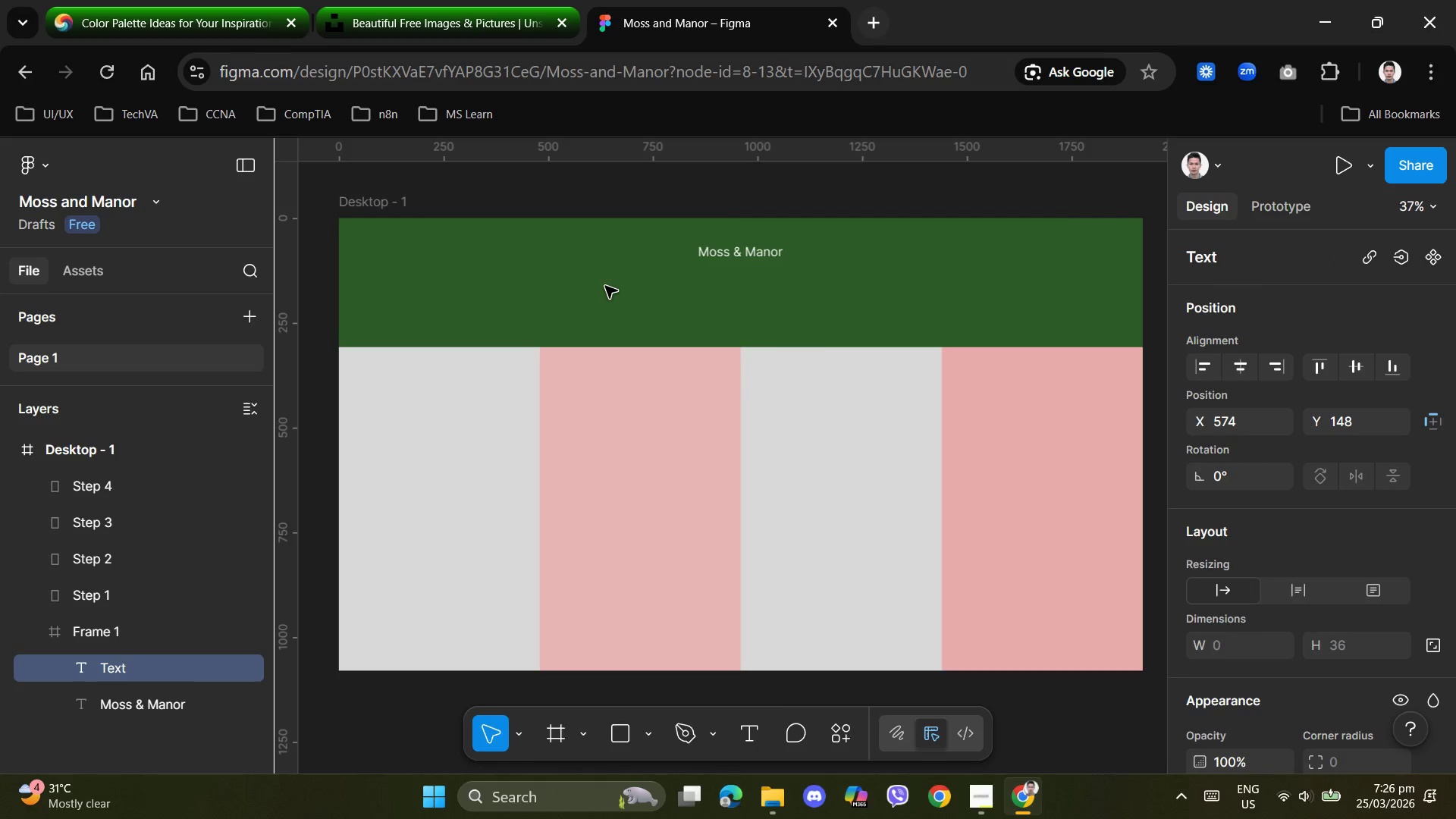 
type(Our Proprietary Four Stage)
key(Backspace)
key(Backspace)
key(Backspace)
key(Backspace)
key(Backspace)
key(Backspace)
type(-Stage Gutter Protection Process)
 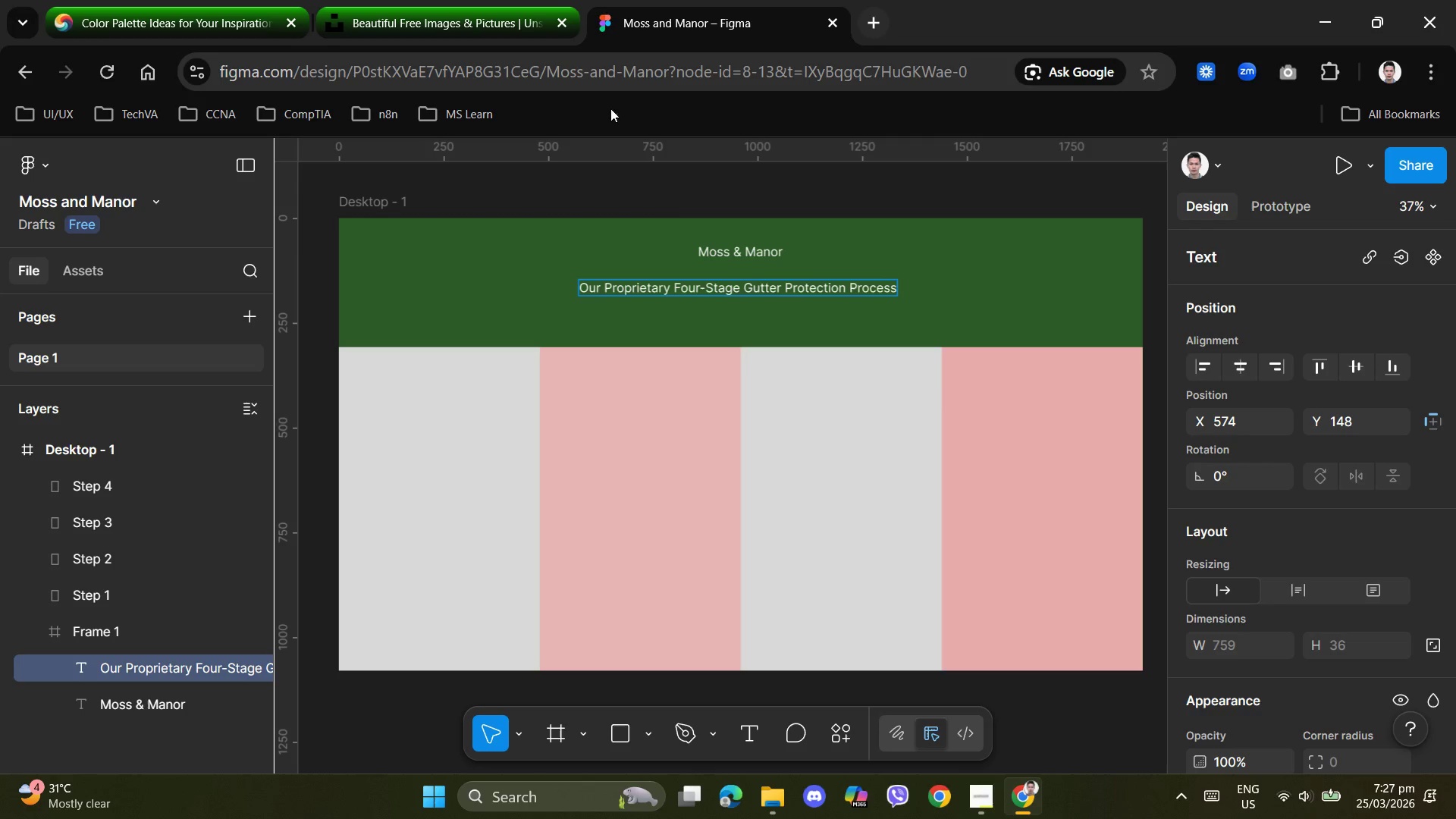 
left_click([783, 336])
 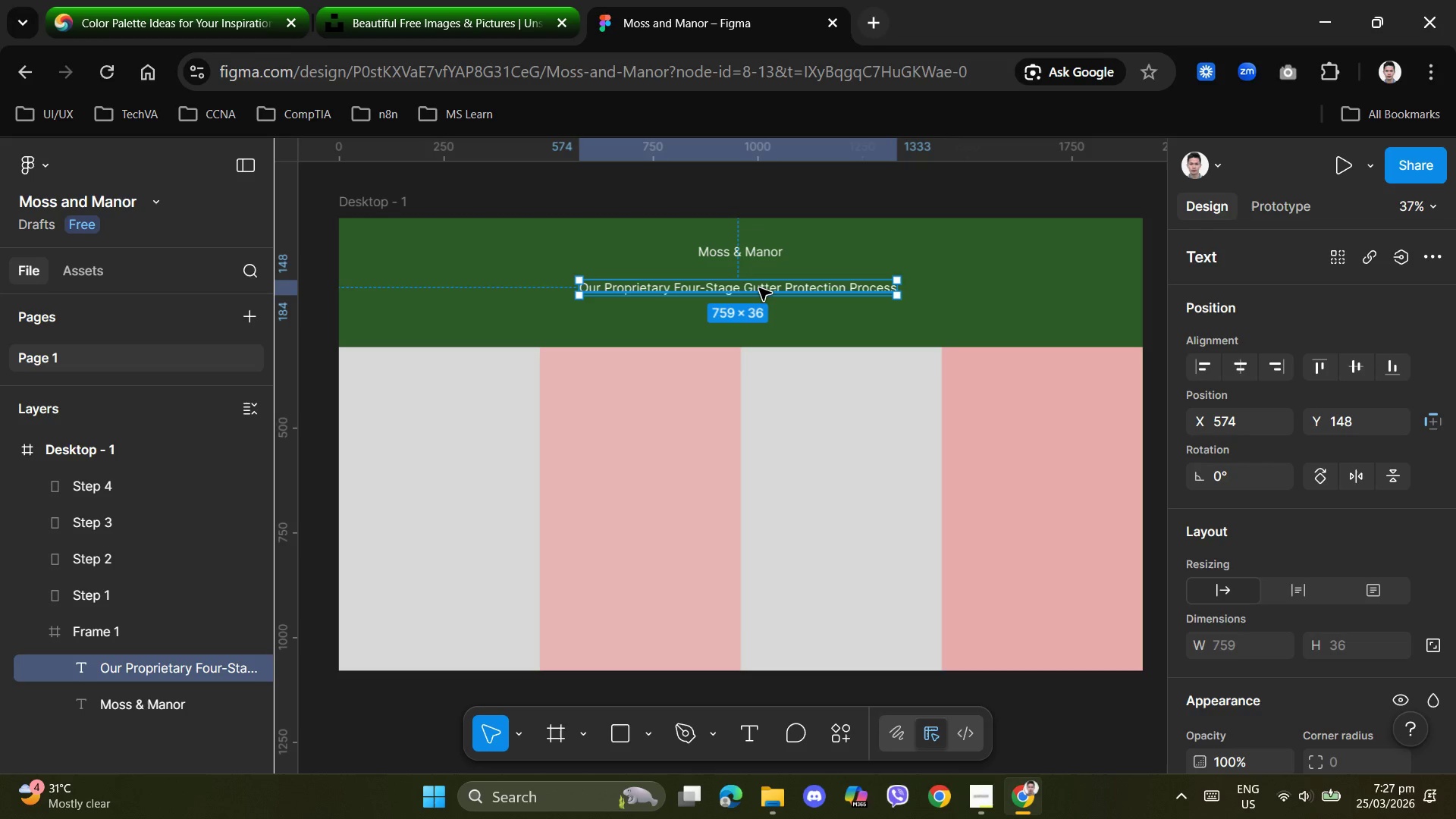 
left_click_drag(start_coordinate=[759, 288], to_coordinate=[754, 280])
 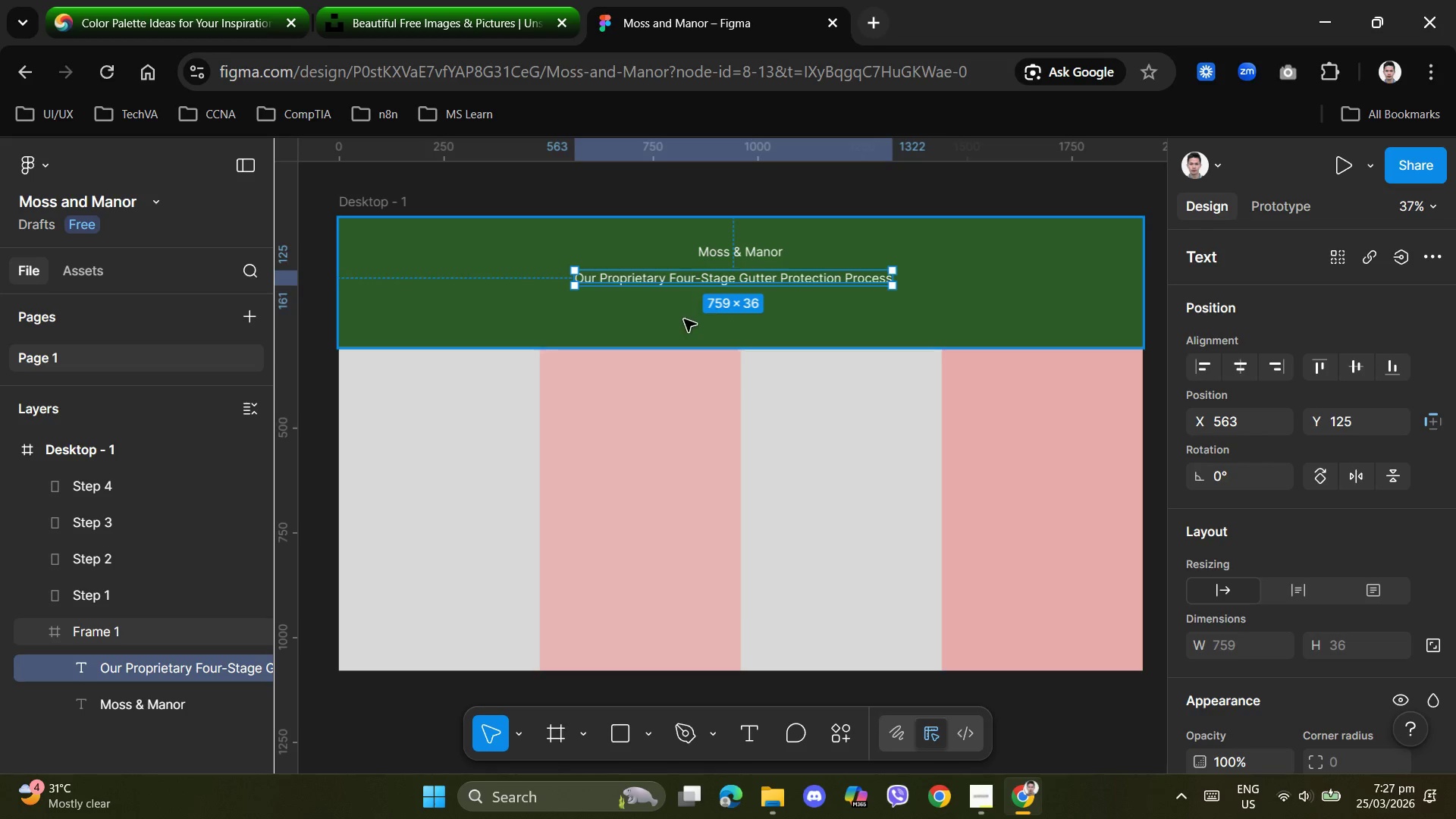 
left_click([684, 319])
 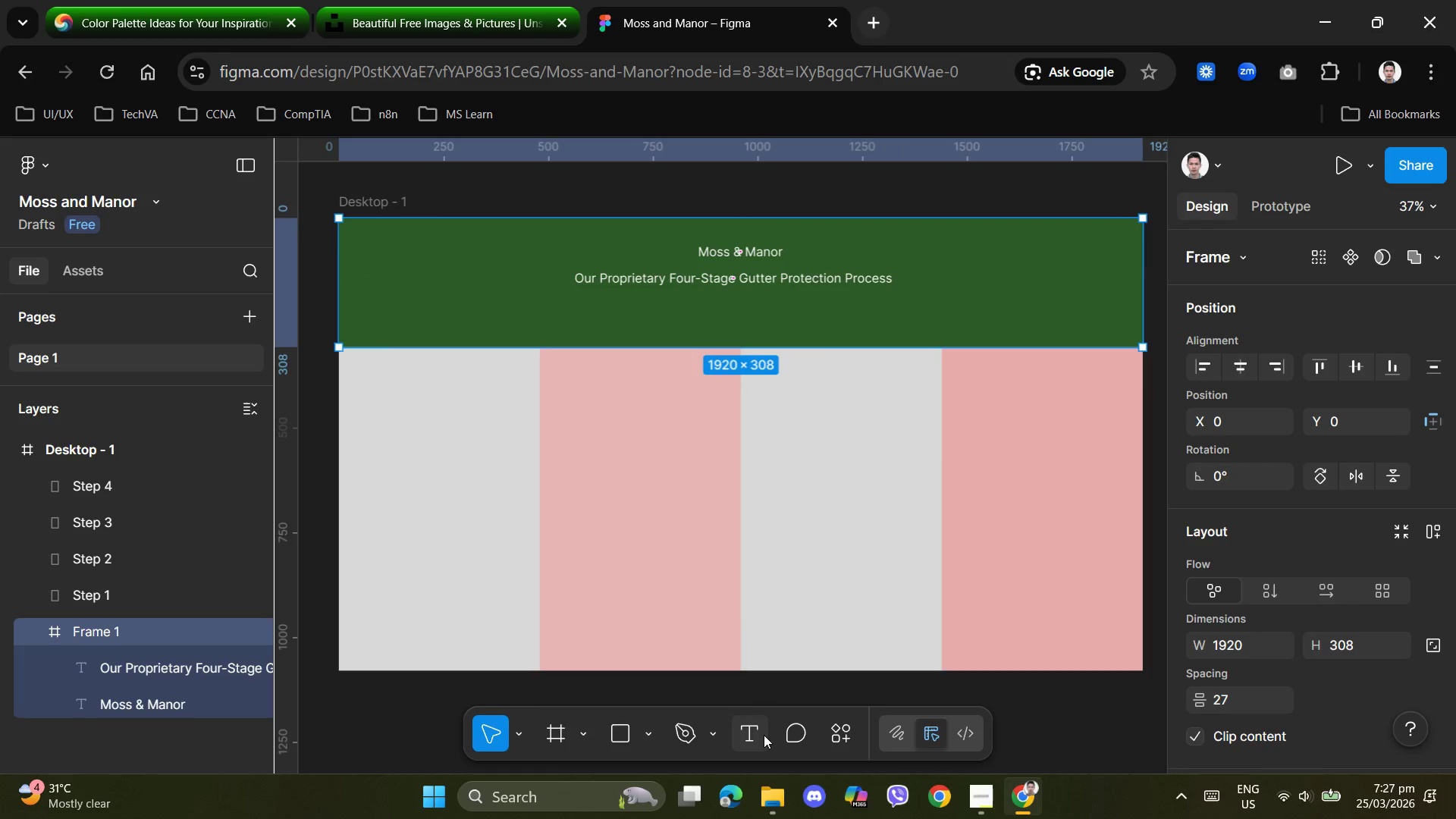 
left_click([752, 736])
 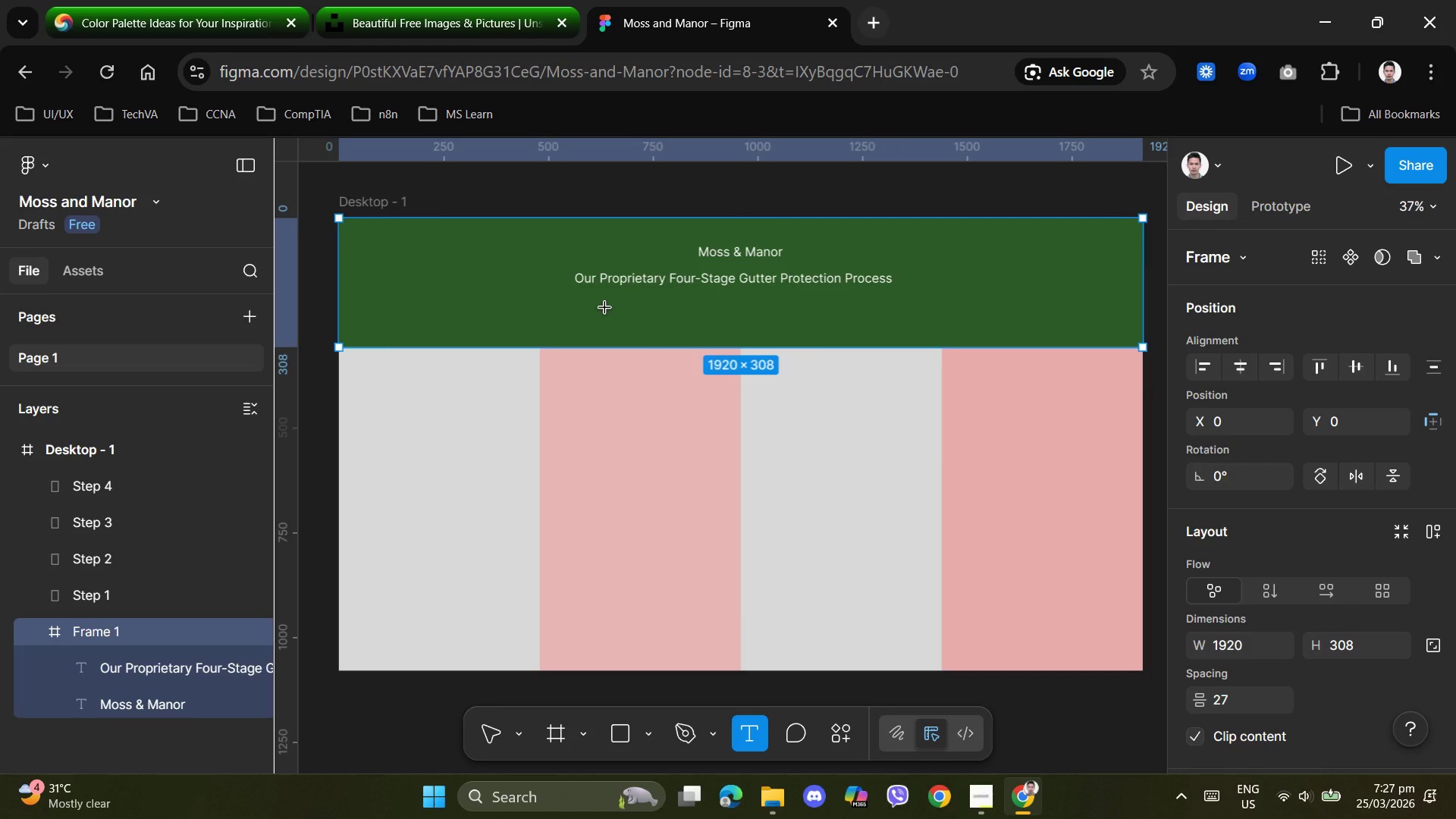 
left_click([605, 308])
 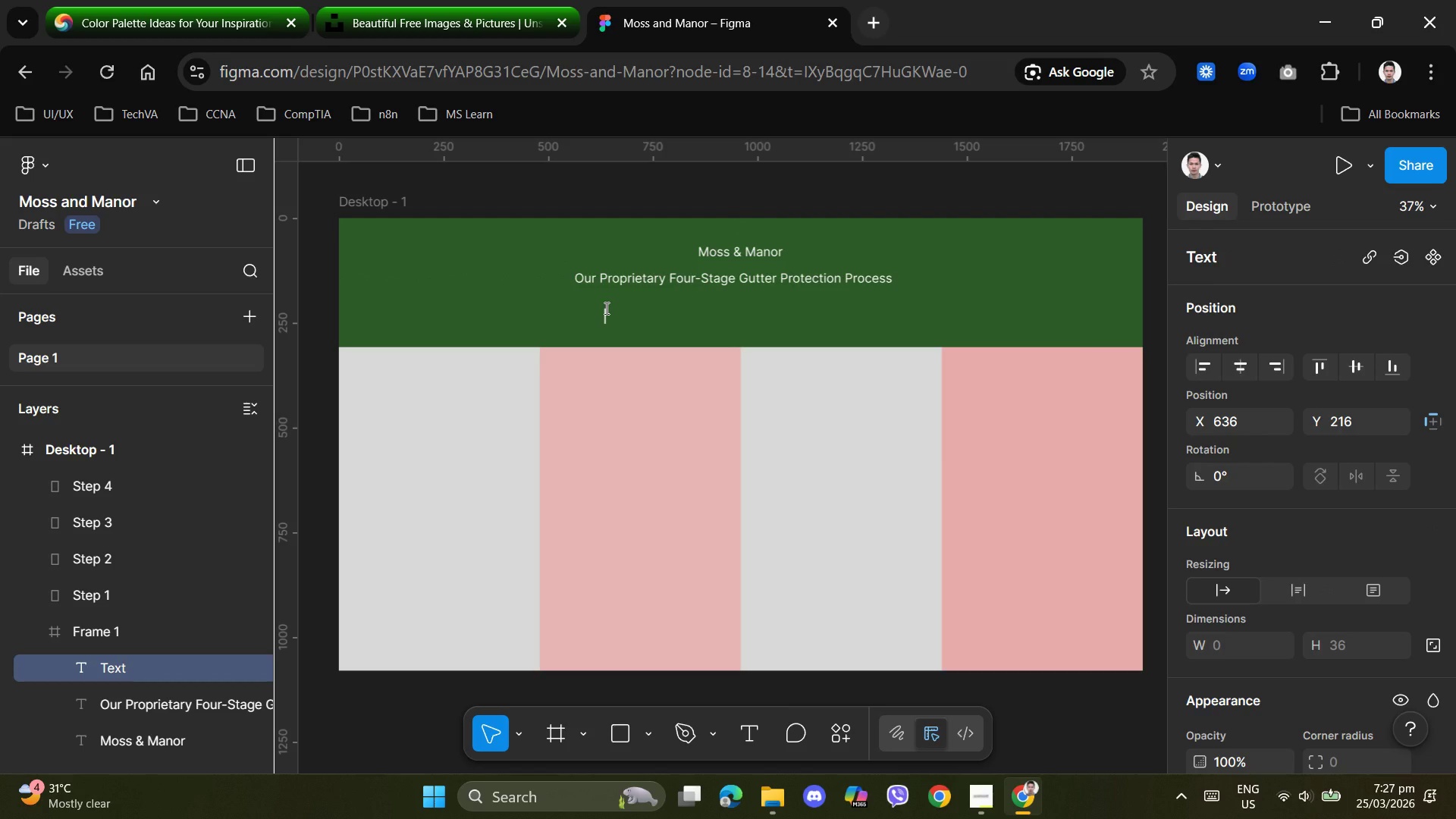 
type(Permanent Gutter Protecion for Historic )
 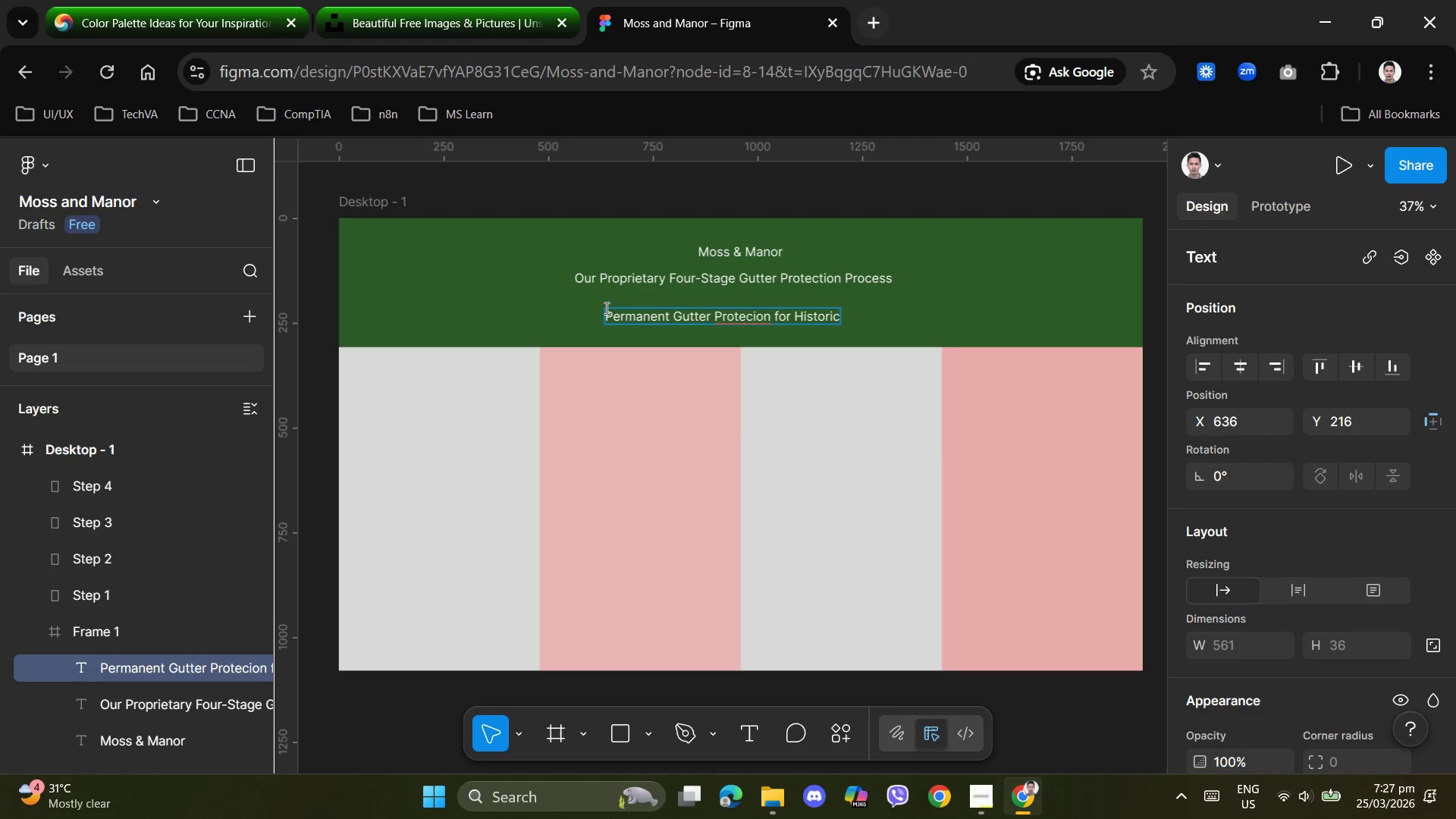 
scroll: coordinate [605, 308], scroll_direction: up, amount: 1.0
 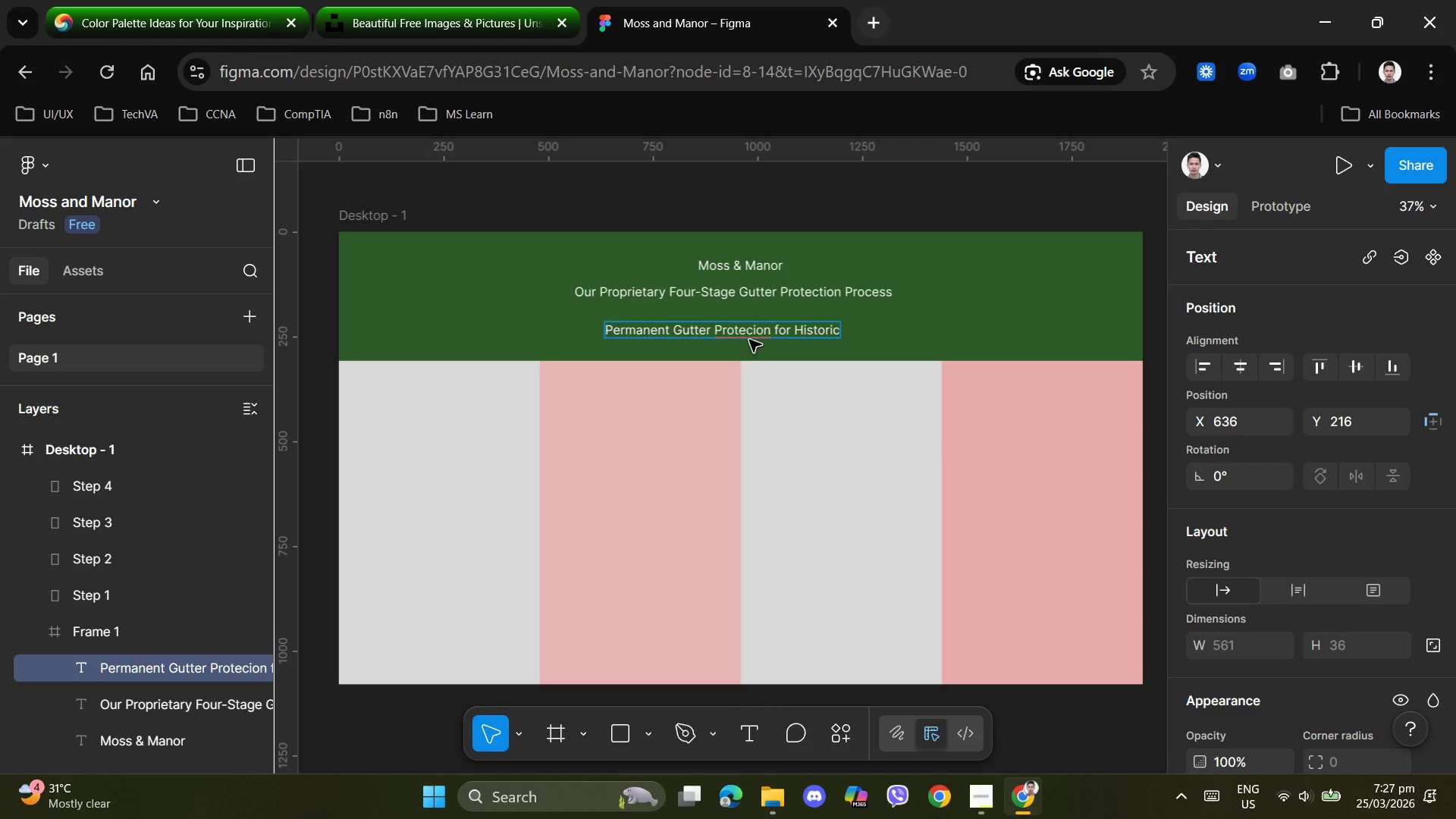 
left_click([748, 337])
 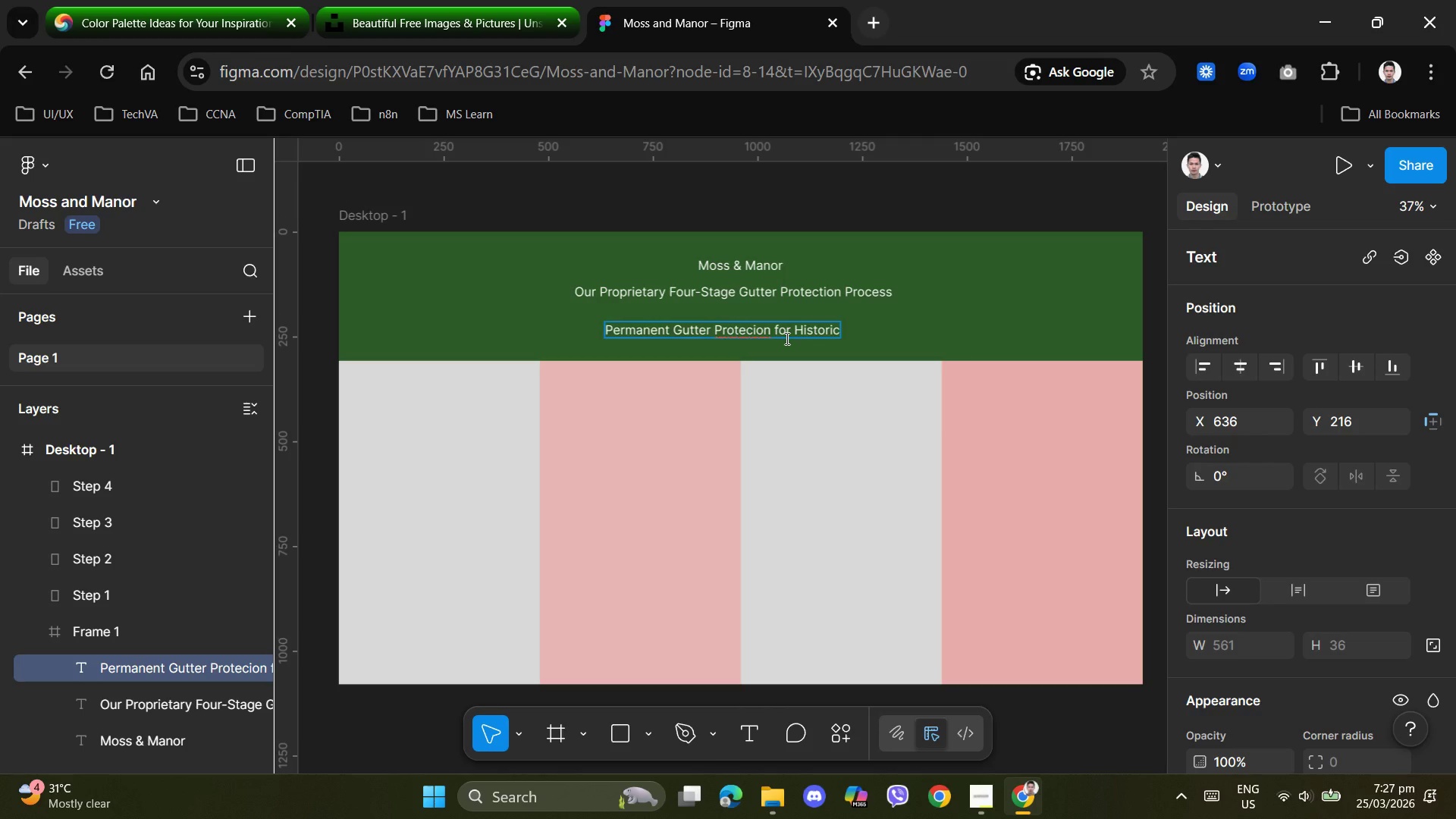 
key(ArrowRight)
 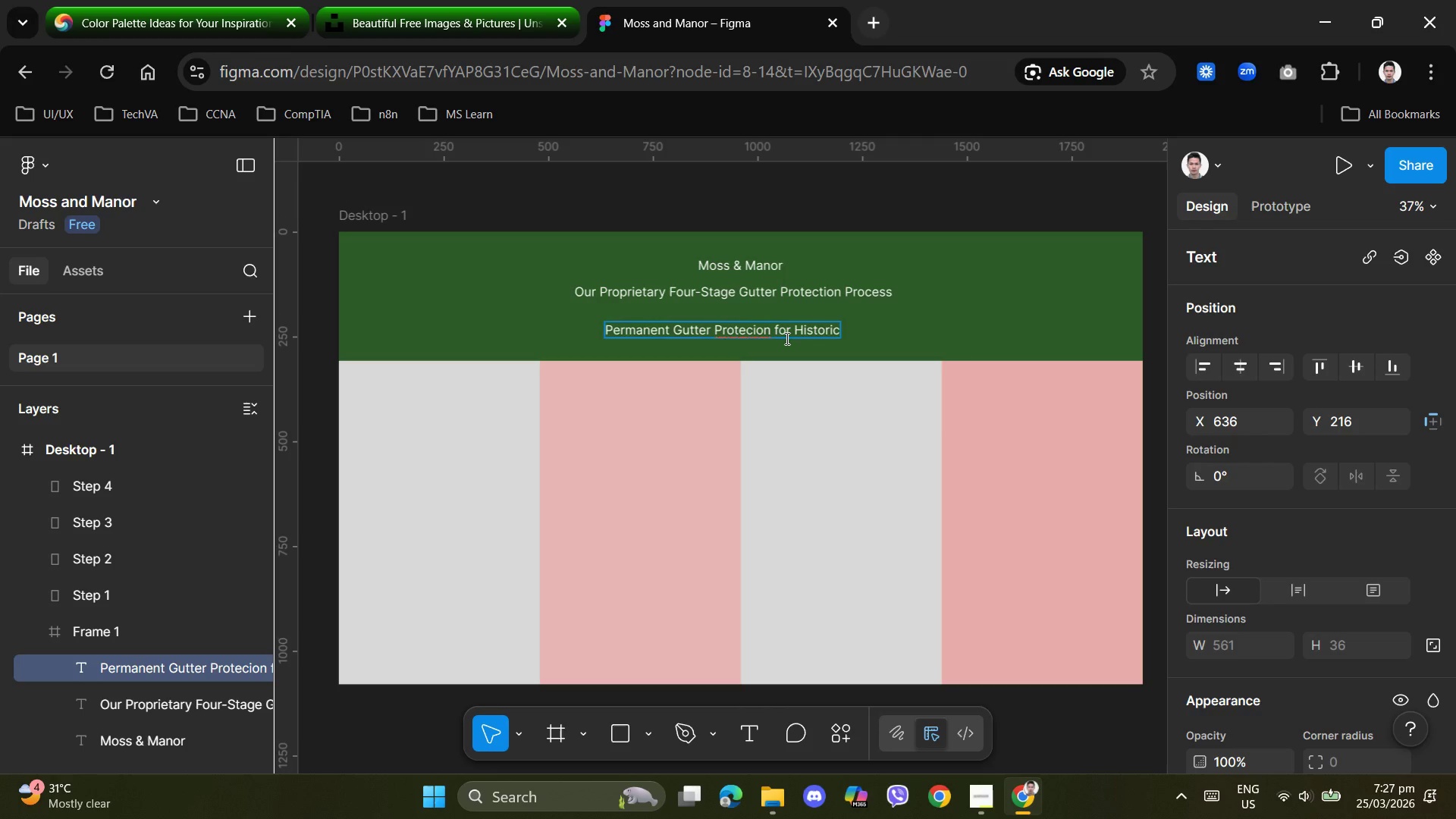 
key(T)
 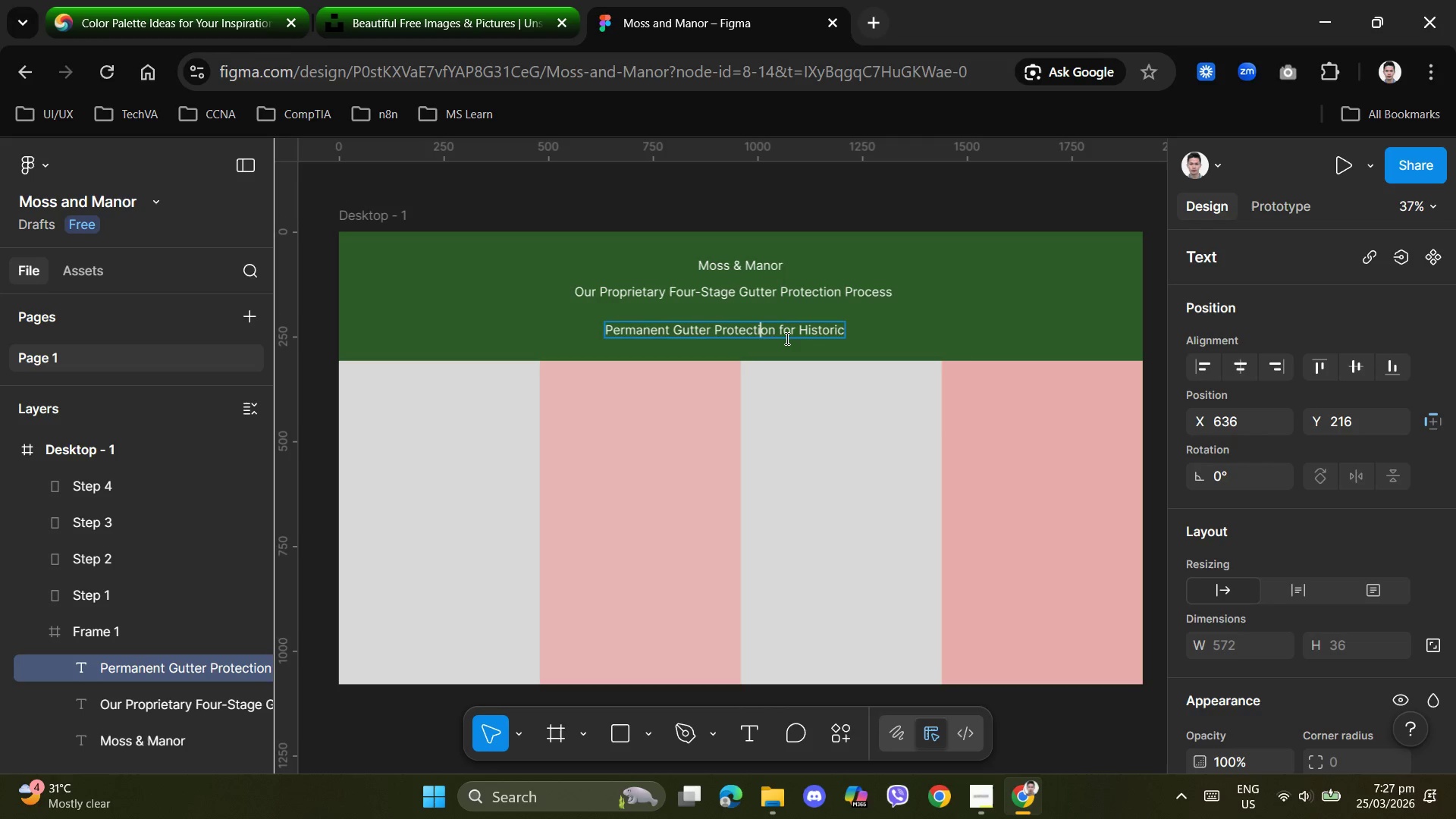 
hold_key(key=ArrowRight, duration=0.84)
 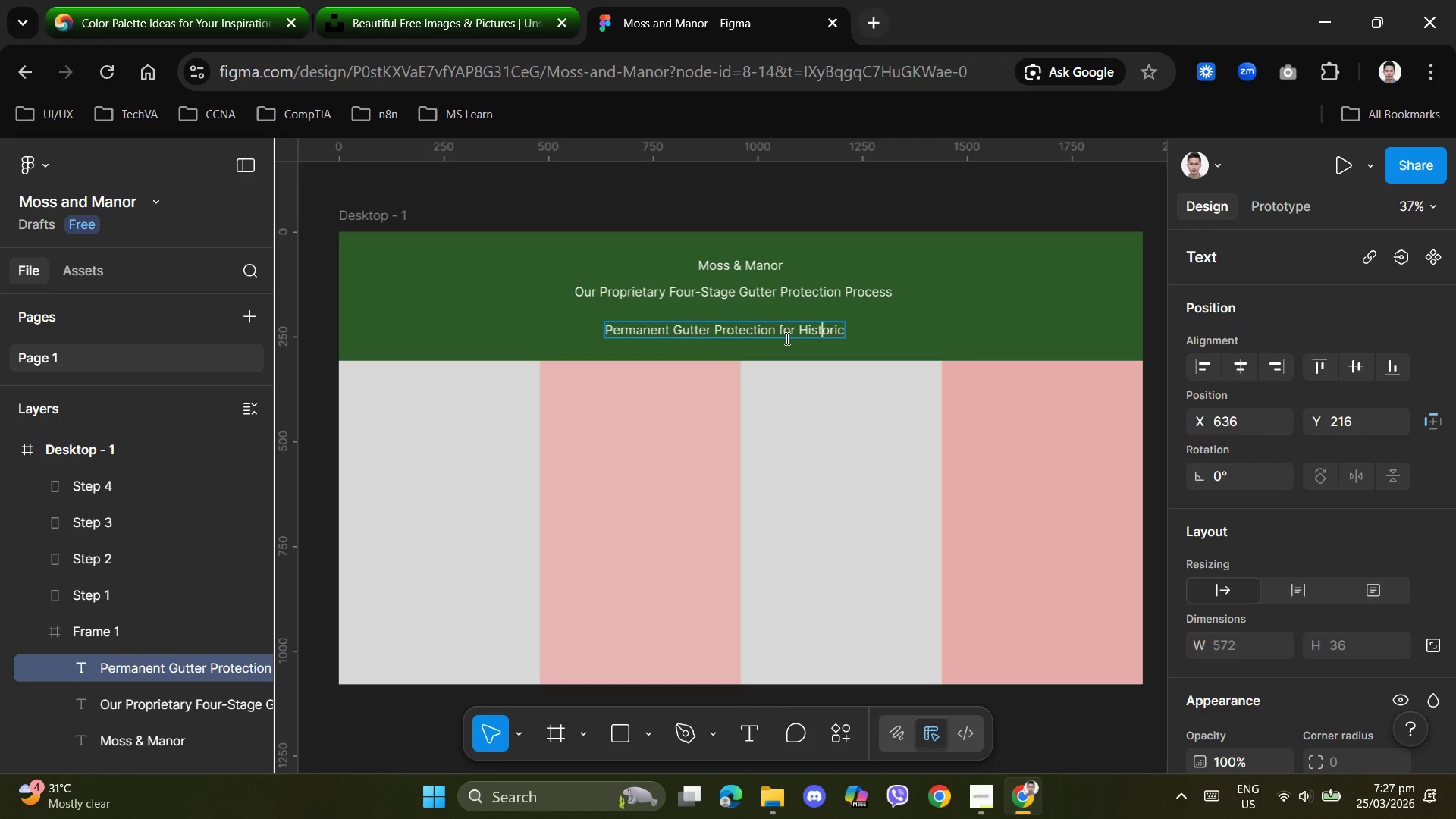 
key(ArrowRight)
 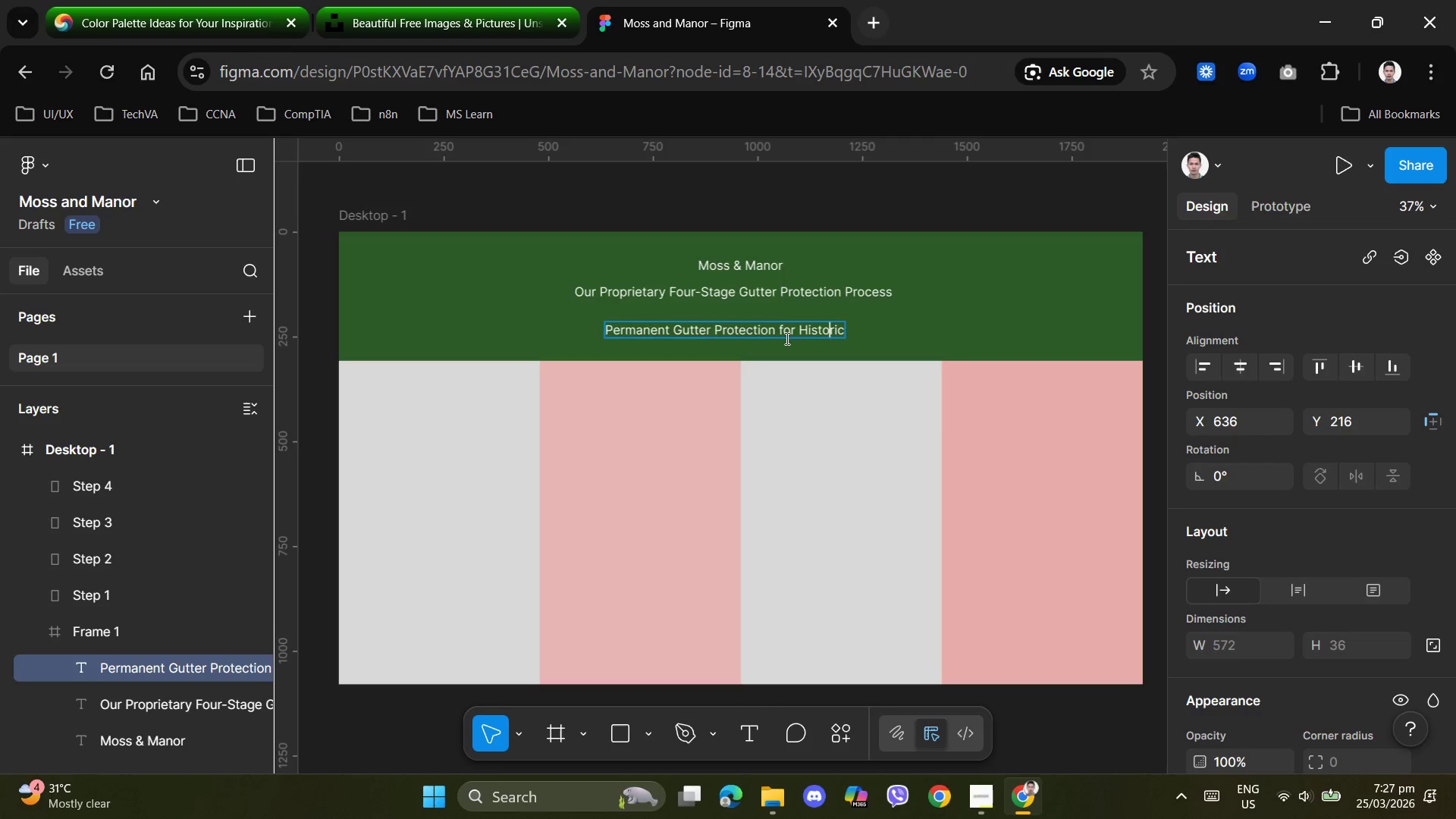 
key(ArrowRight)
 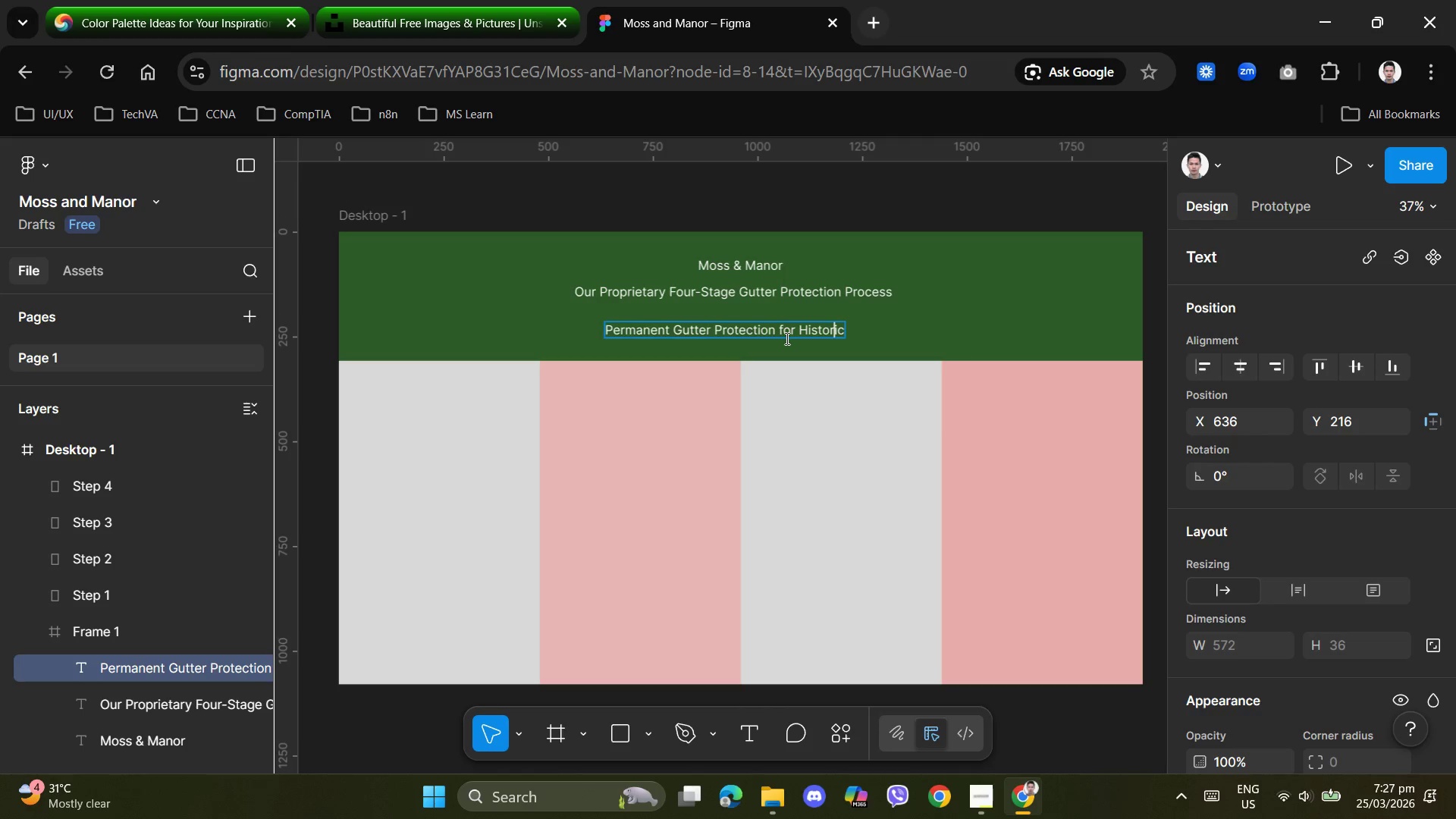 
key(ArrowRight)
 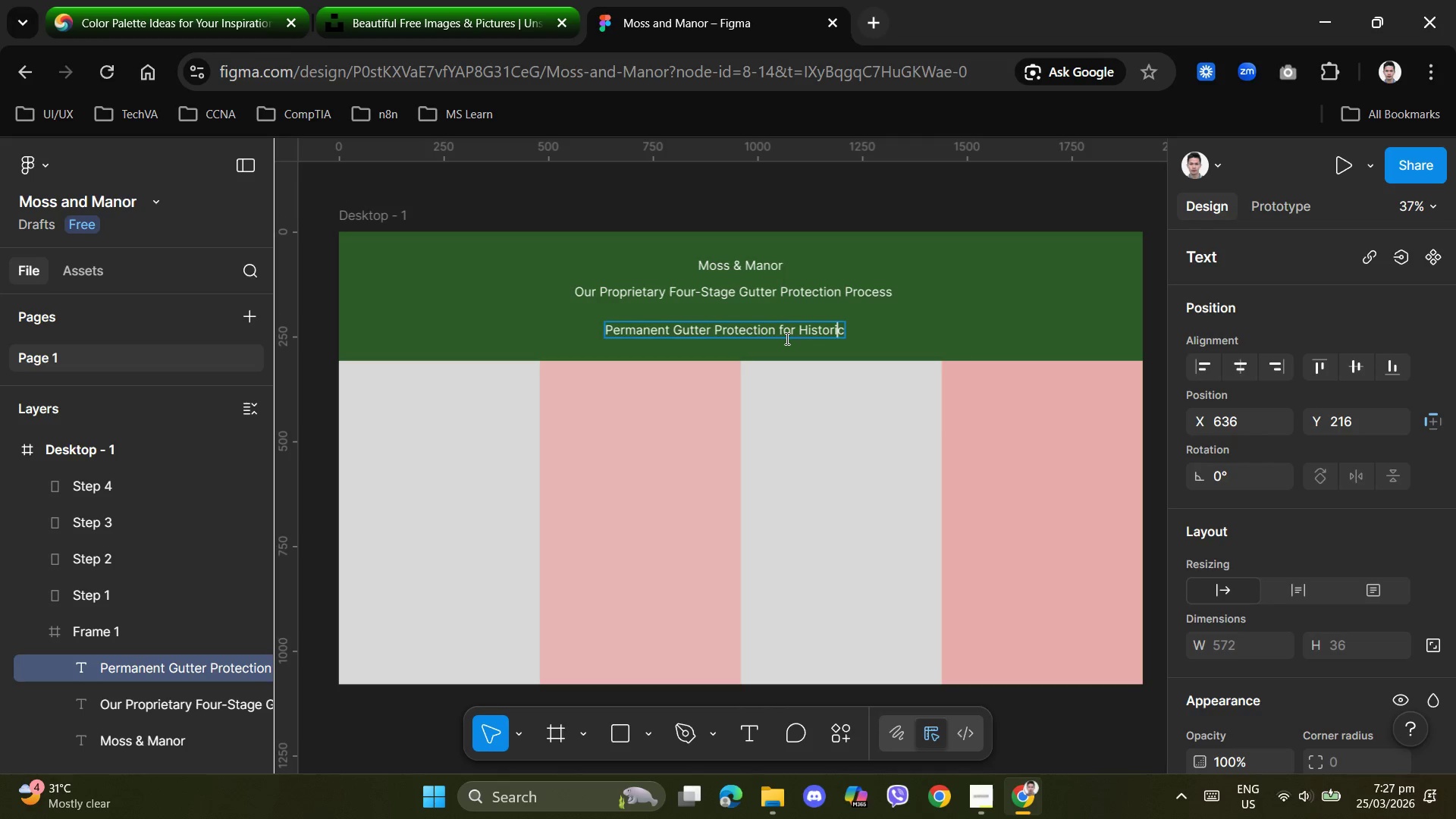 
key(ArrowRight)
 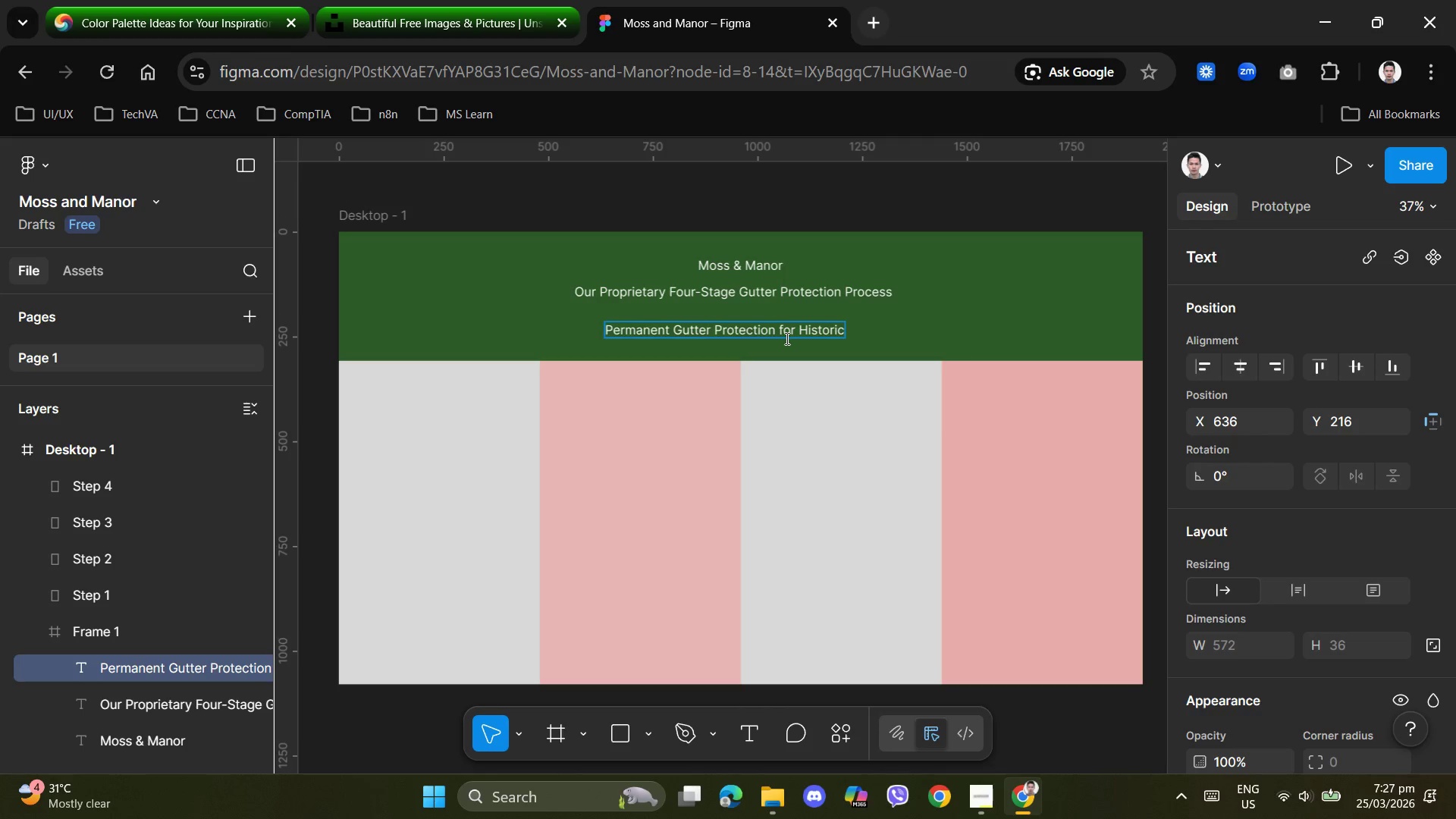 
type( Homes)
 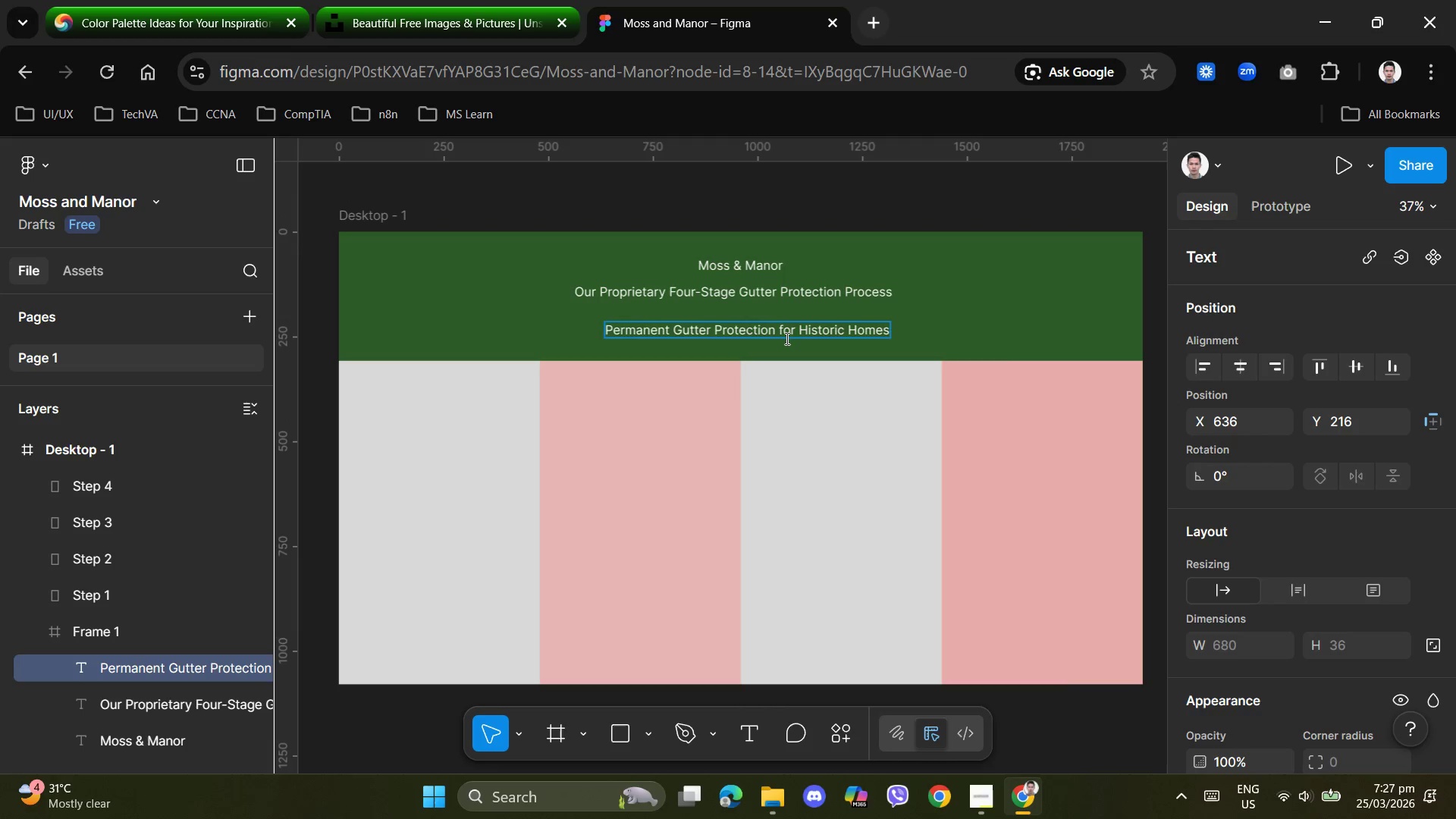 
left_click([1007, 297])
 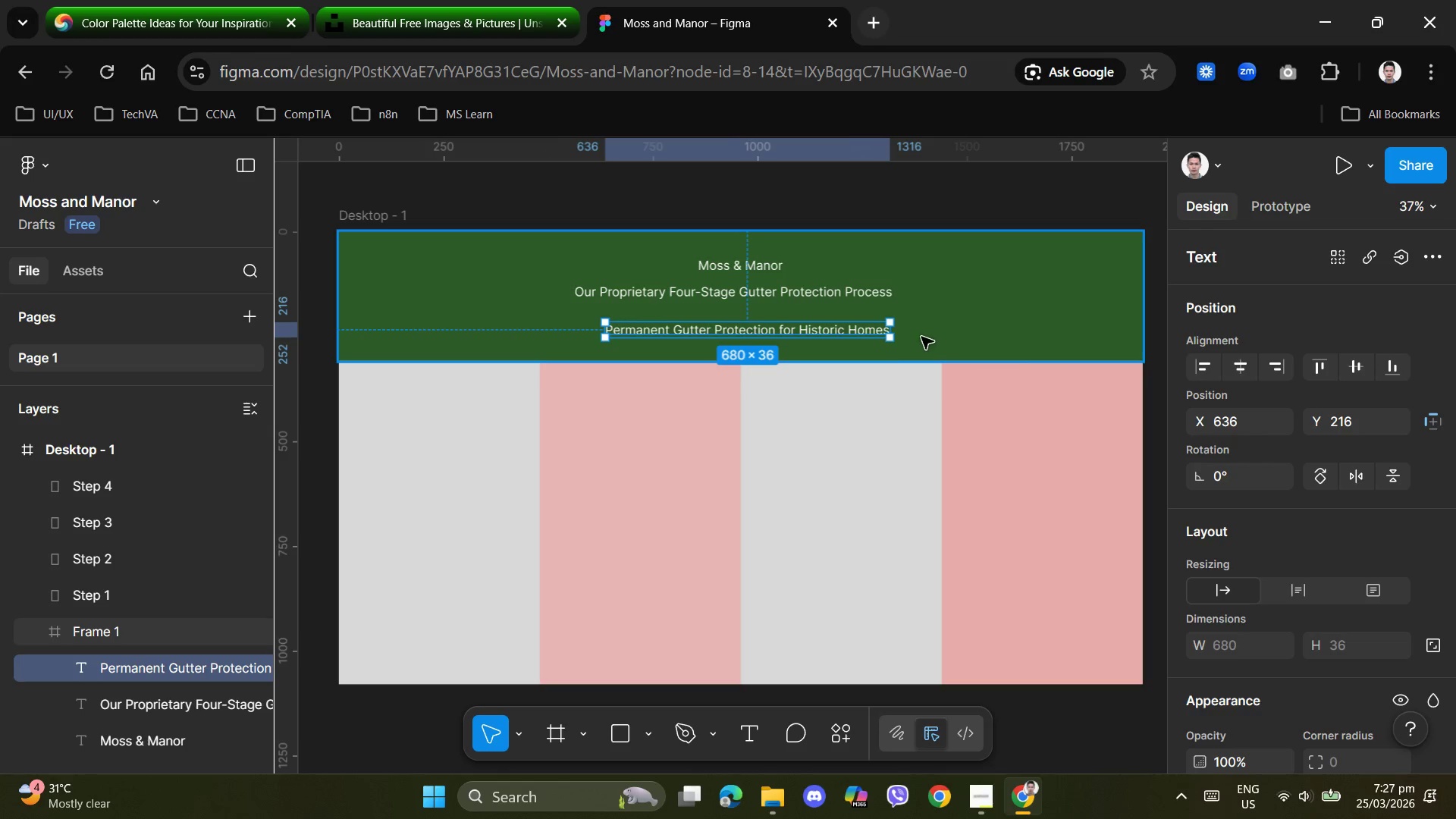 
left_click([959, 319])
 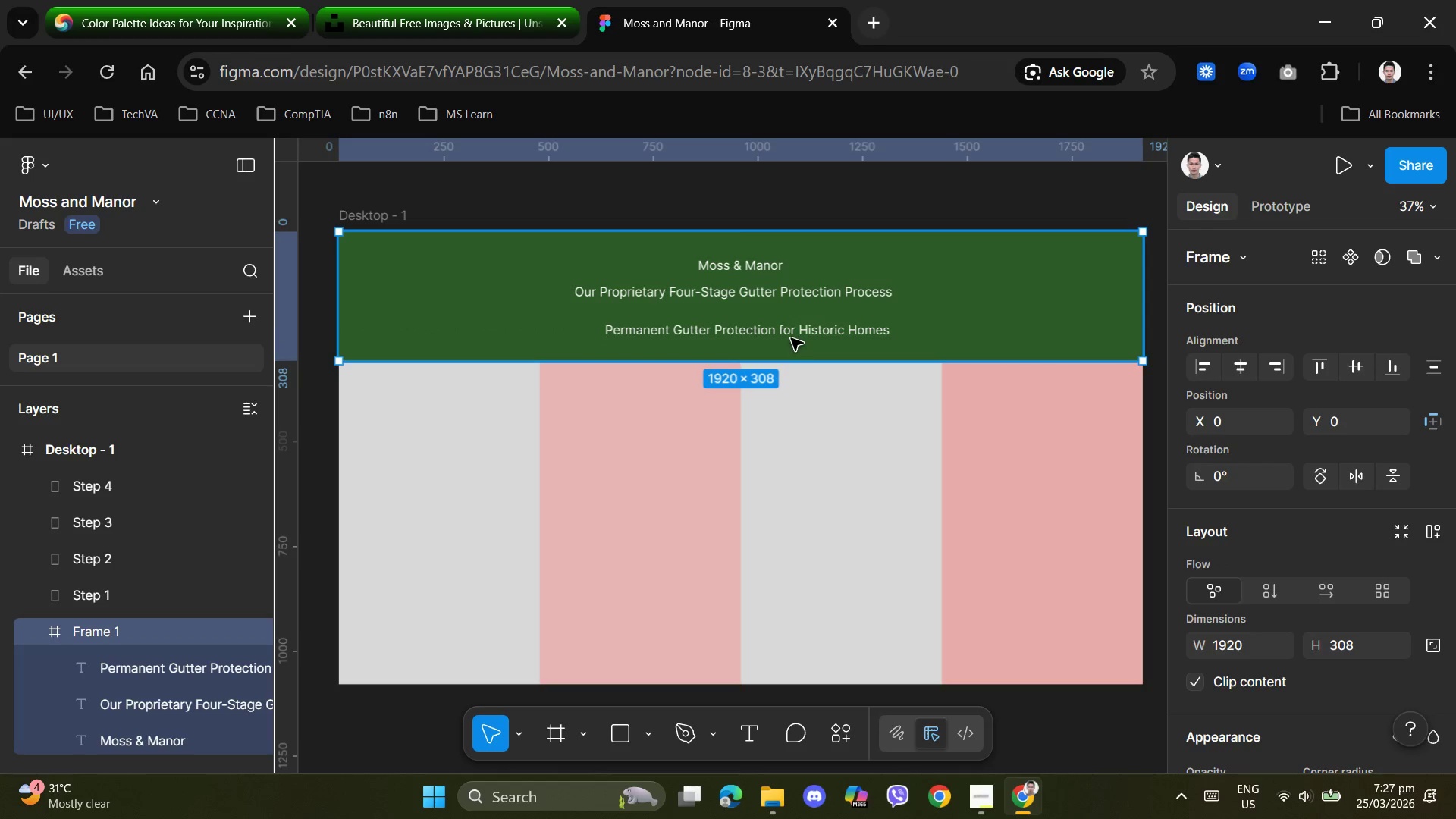 
left_click([784, 329])
 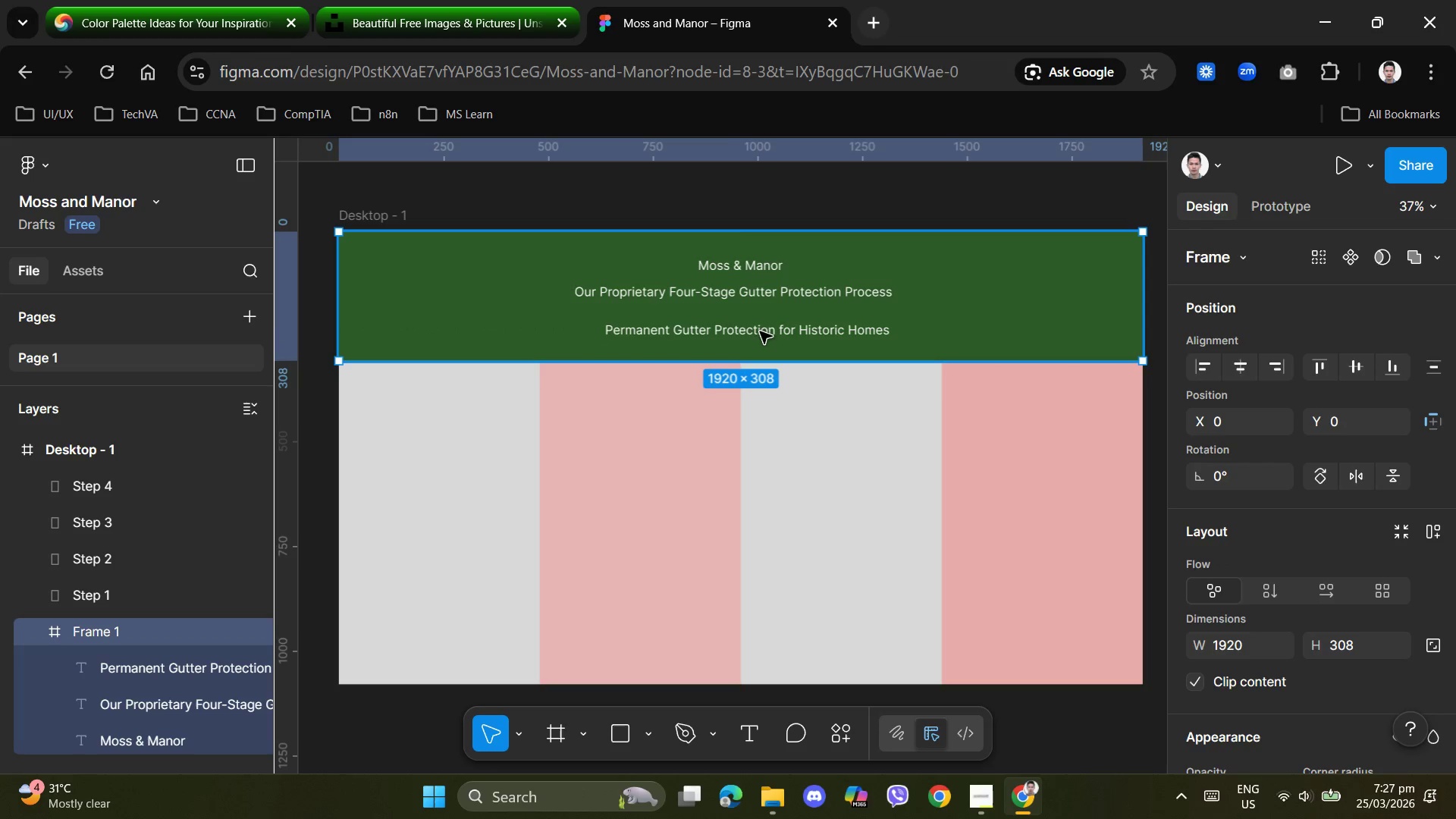 
left_click_drag(start_coordinate=[758, 330], to_coordinate=[758, 325])
 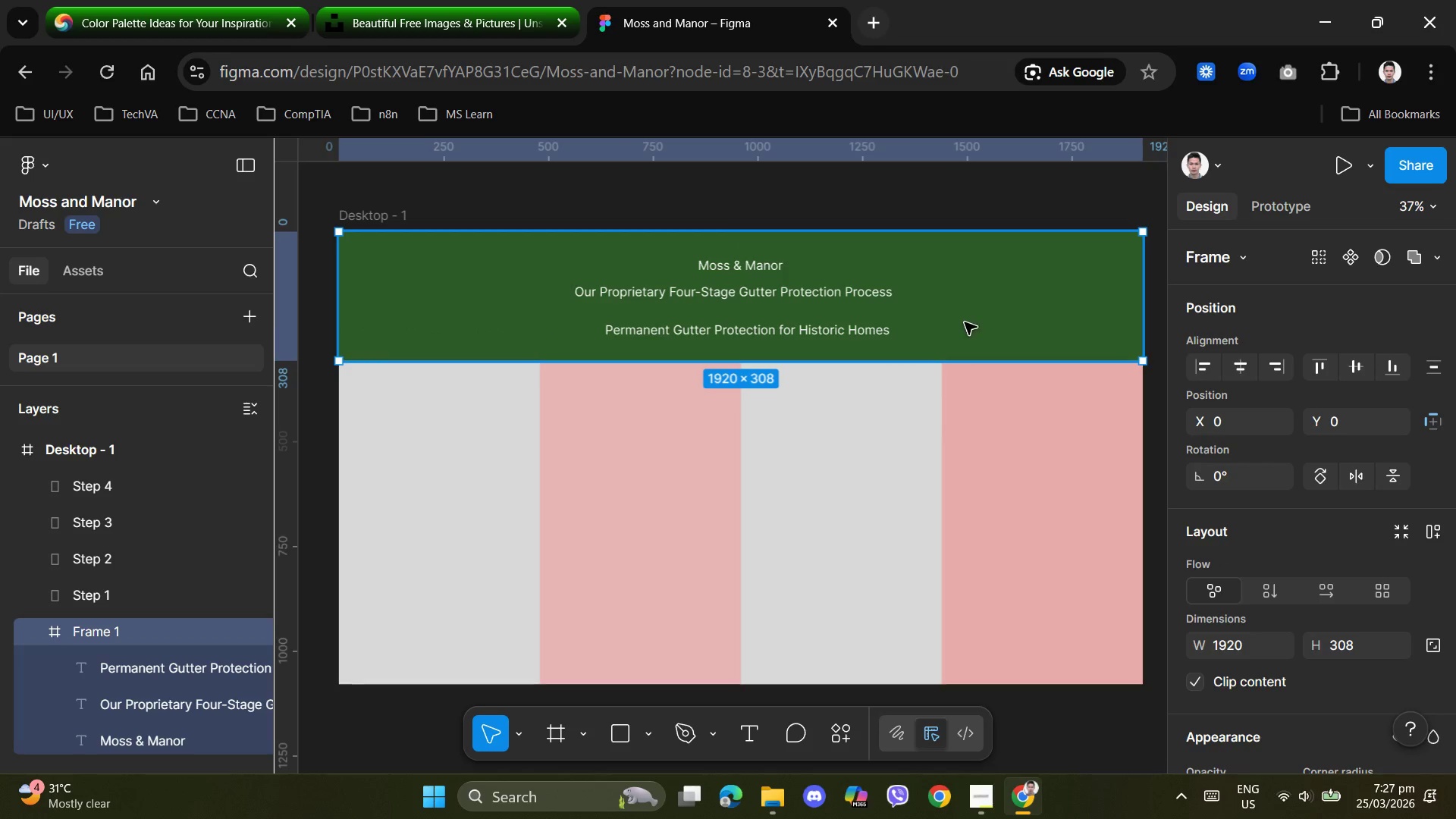 
left_click([965, 322])
 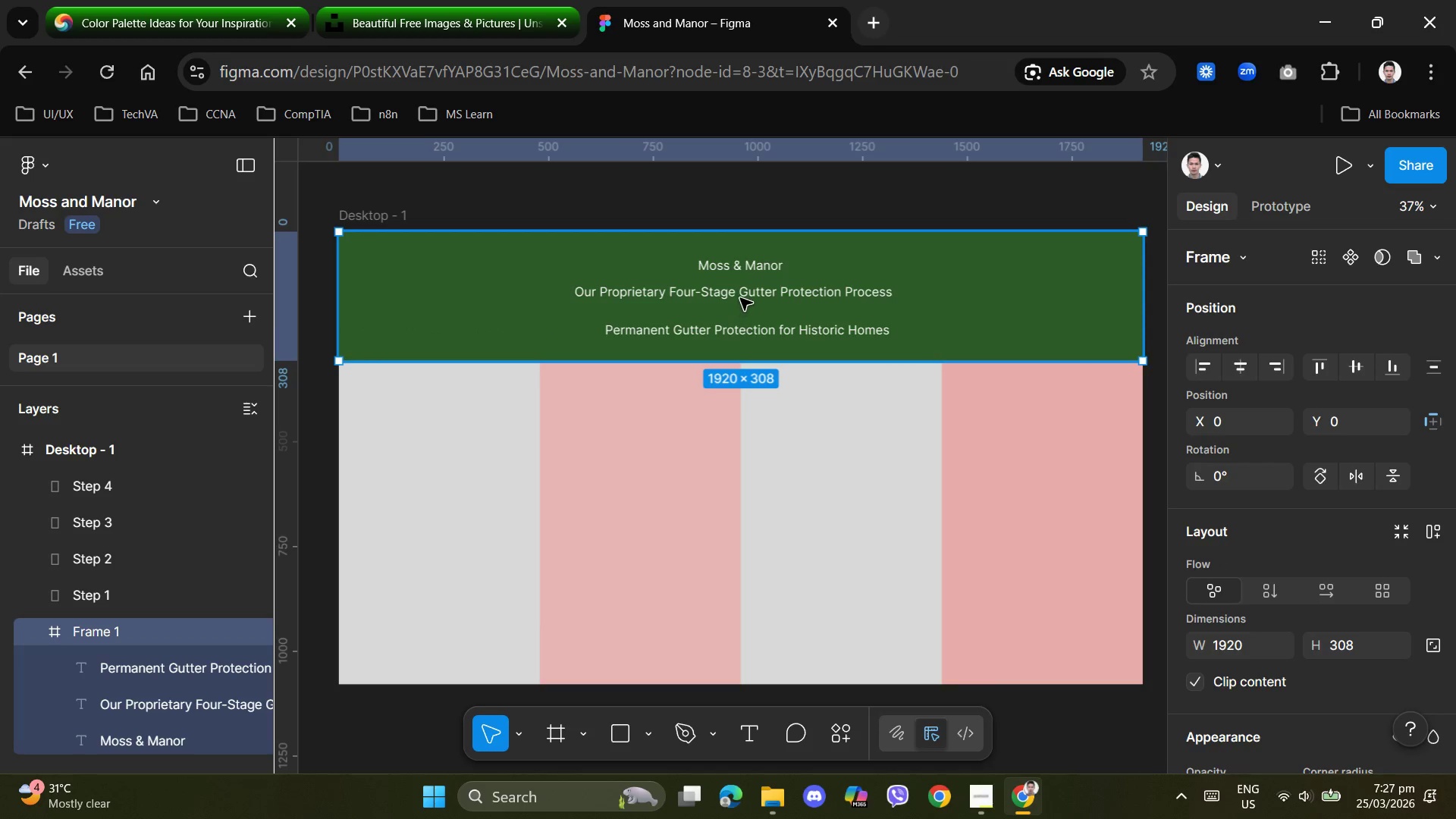 
left_click([741, 294])
 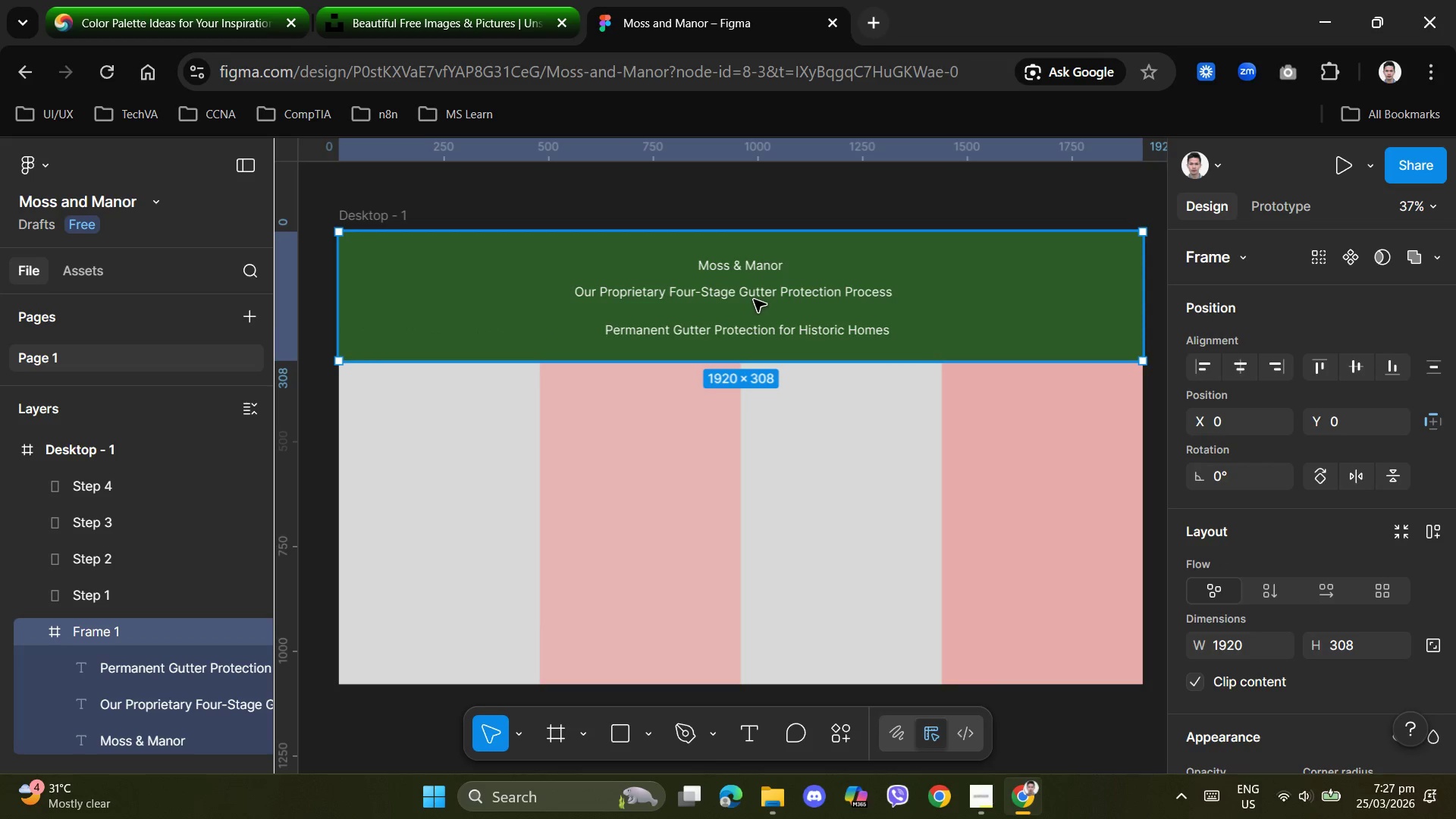 
double_click([755, 300])
 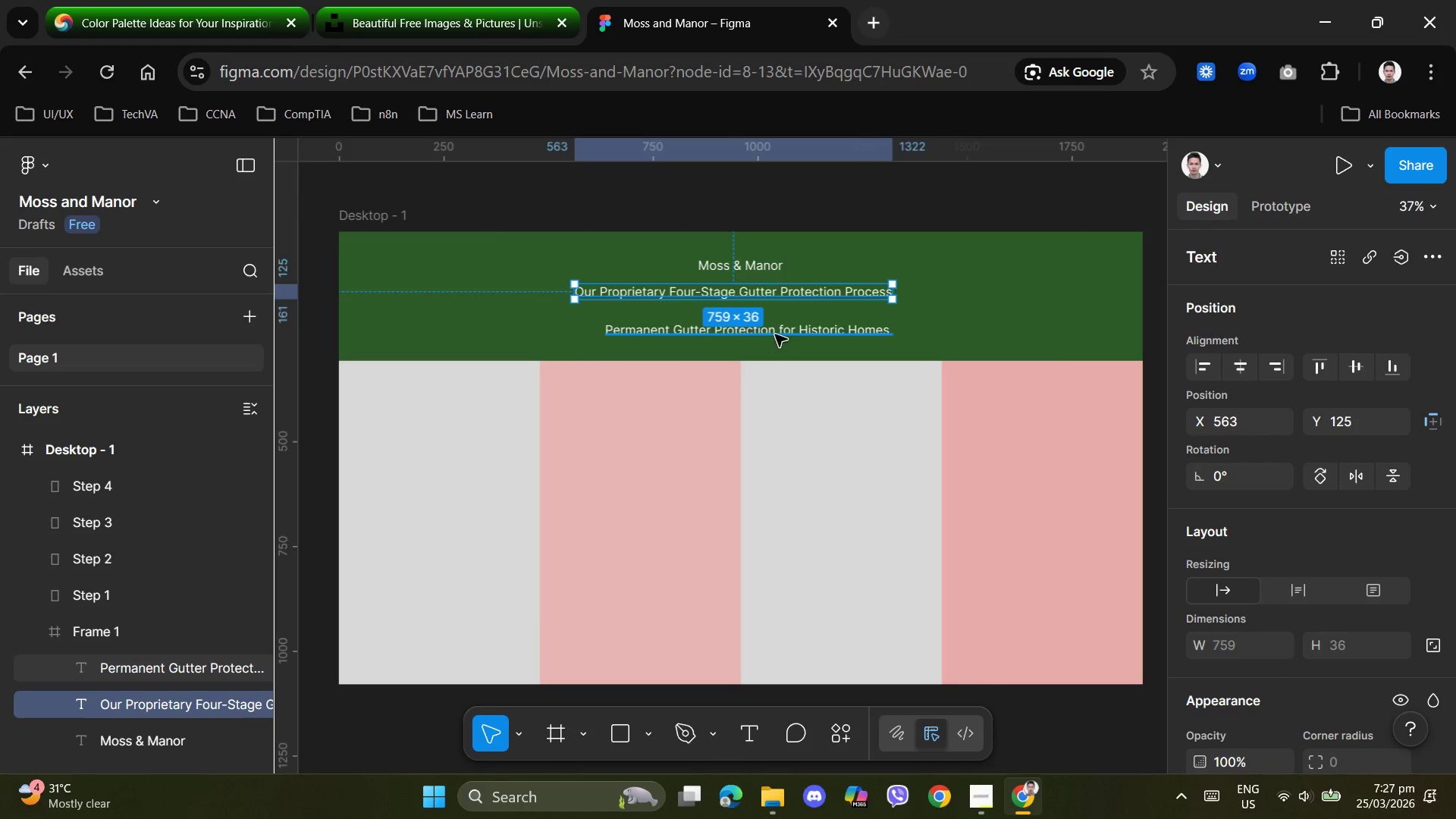 
double_click([777, 332])
 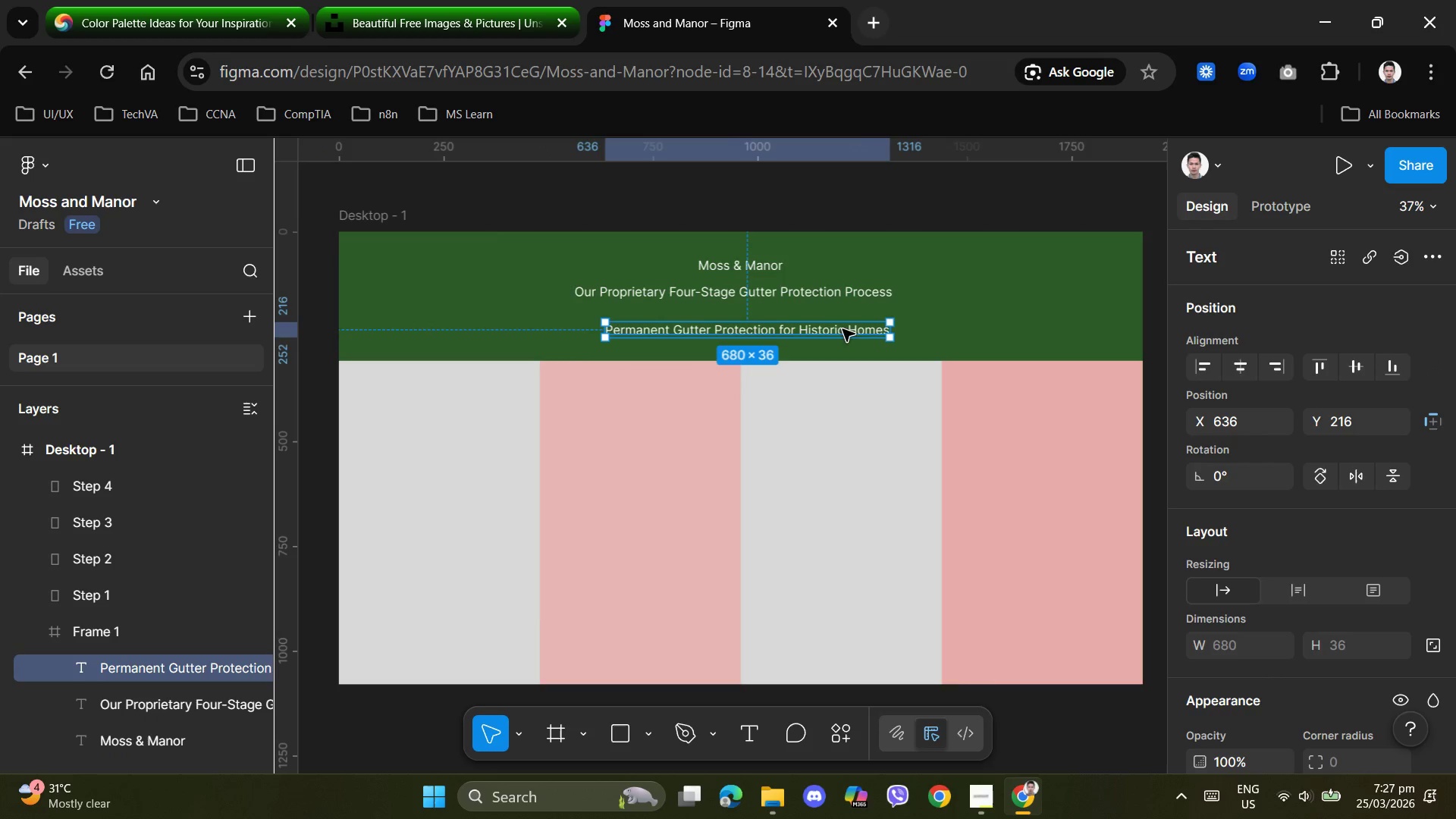 
double_click([799, 328])
 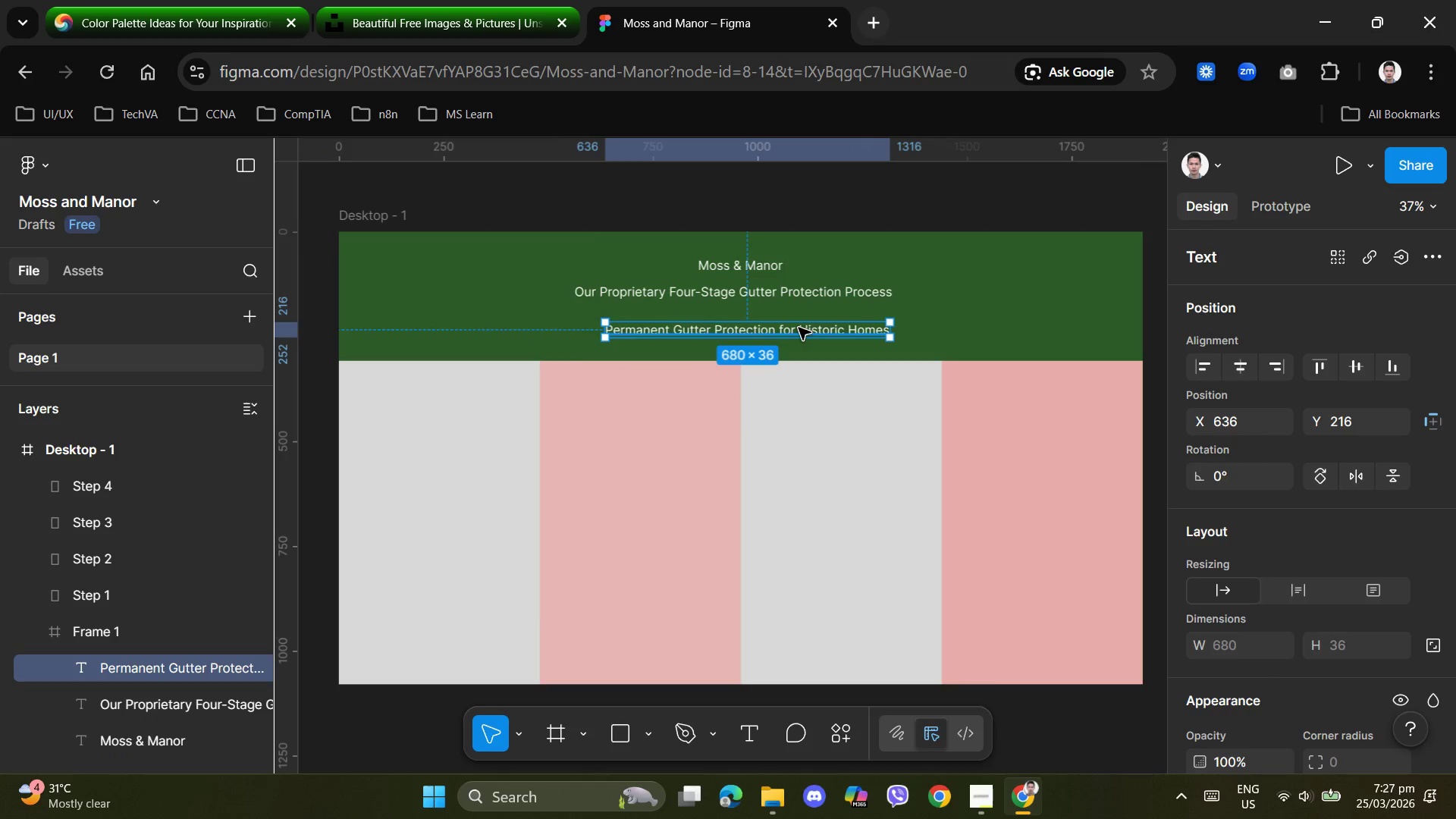 
triple_click([799, 328])
 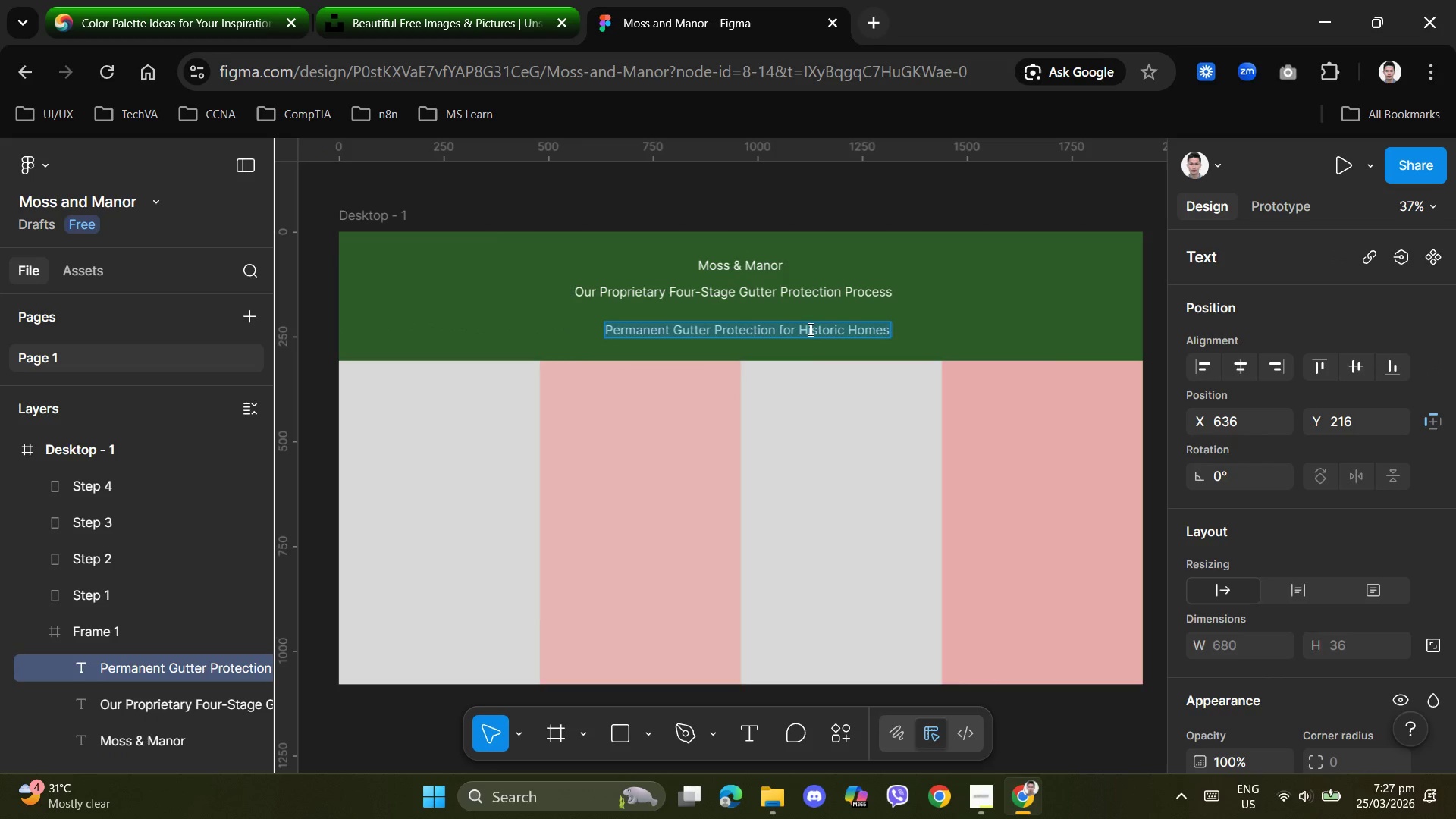 
left_click([949, 323])
 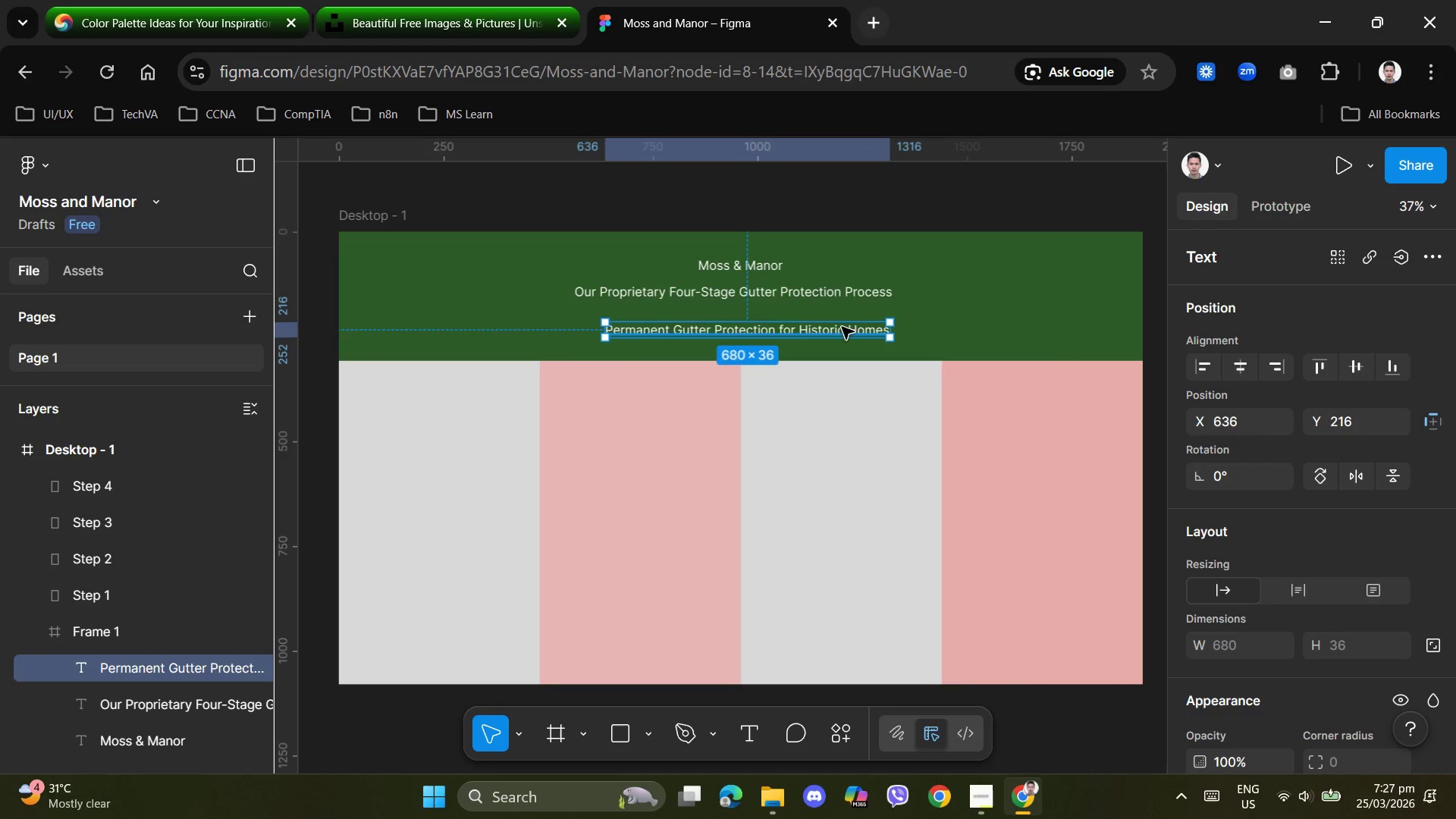 
left_click_drag(start_coordinate=[837, 329], to_coordinate=[818, 327])
 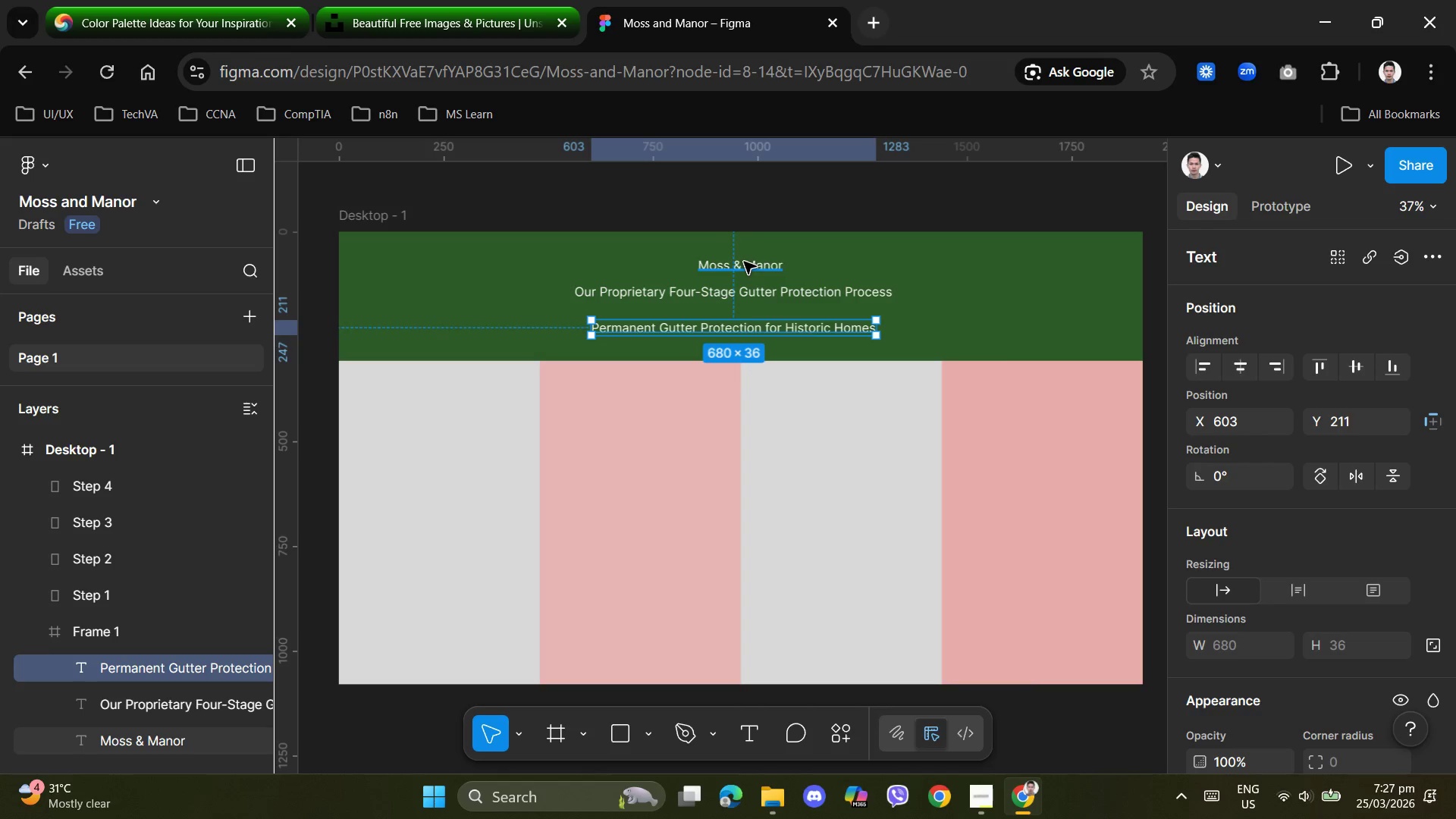 
left_click([744, 262])
 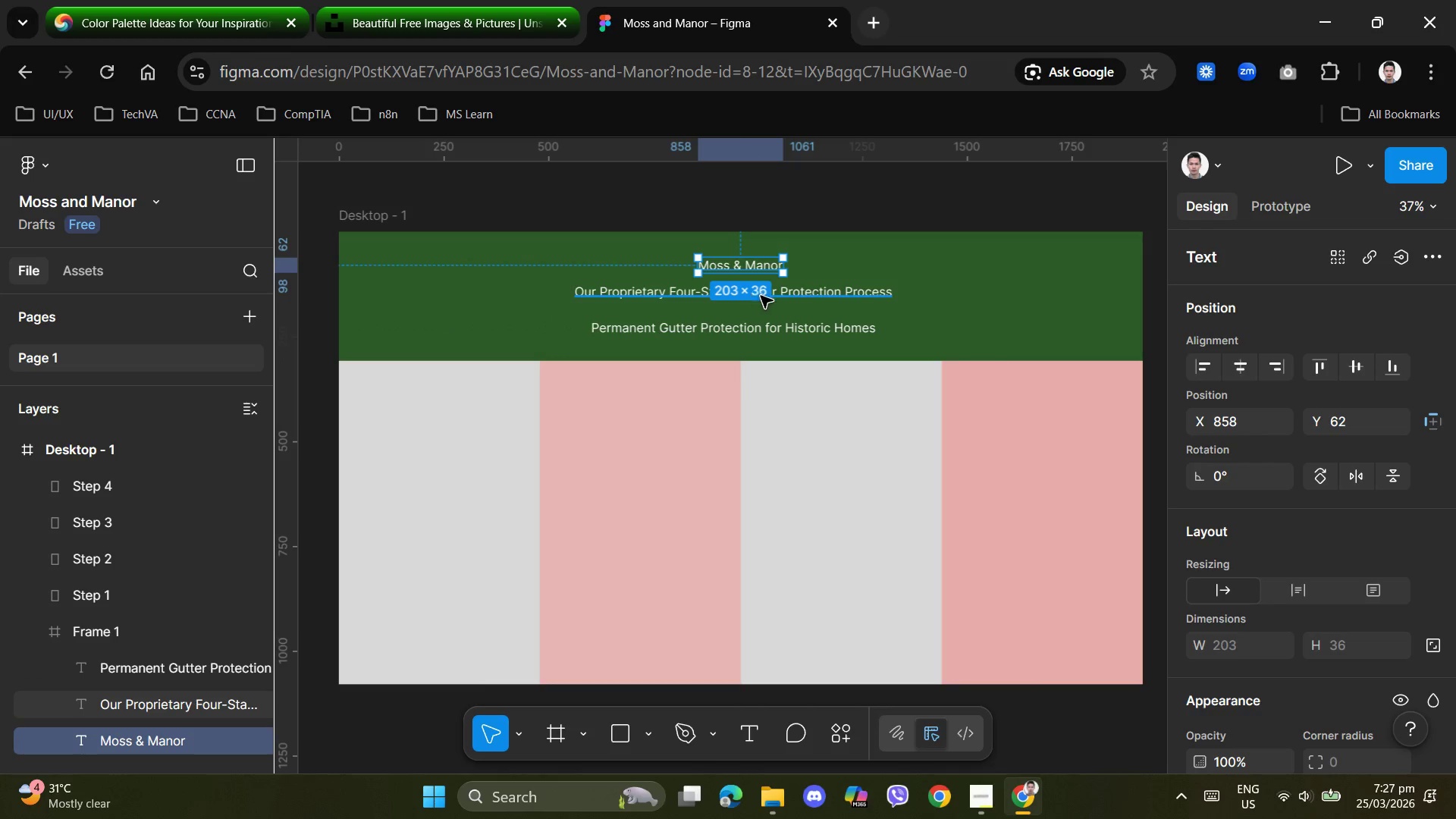 
left_click([787, 293])
 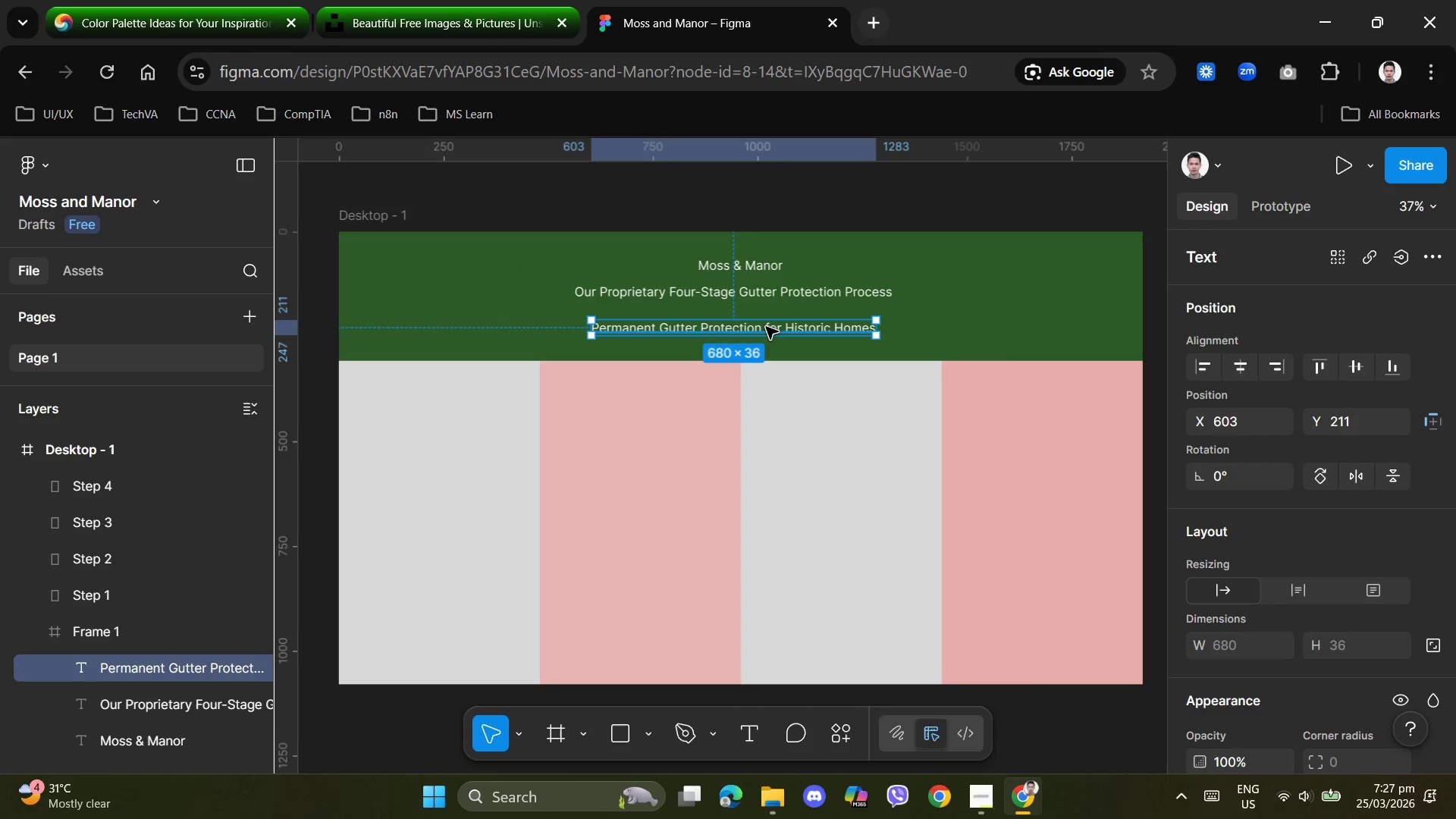 
double_click([957, 325])
 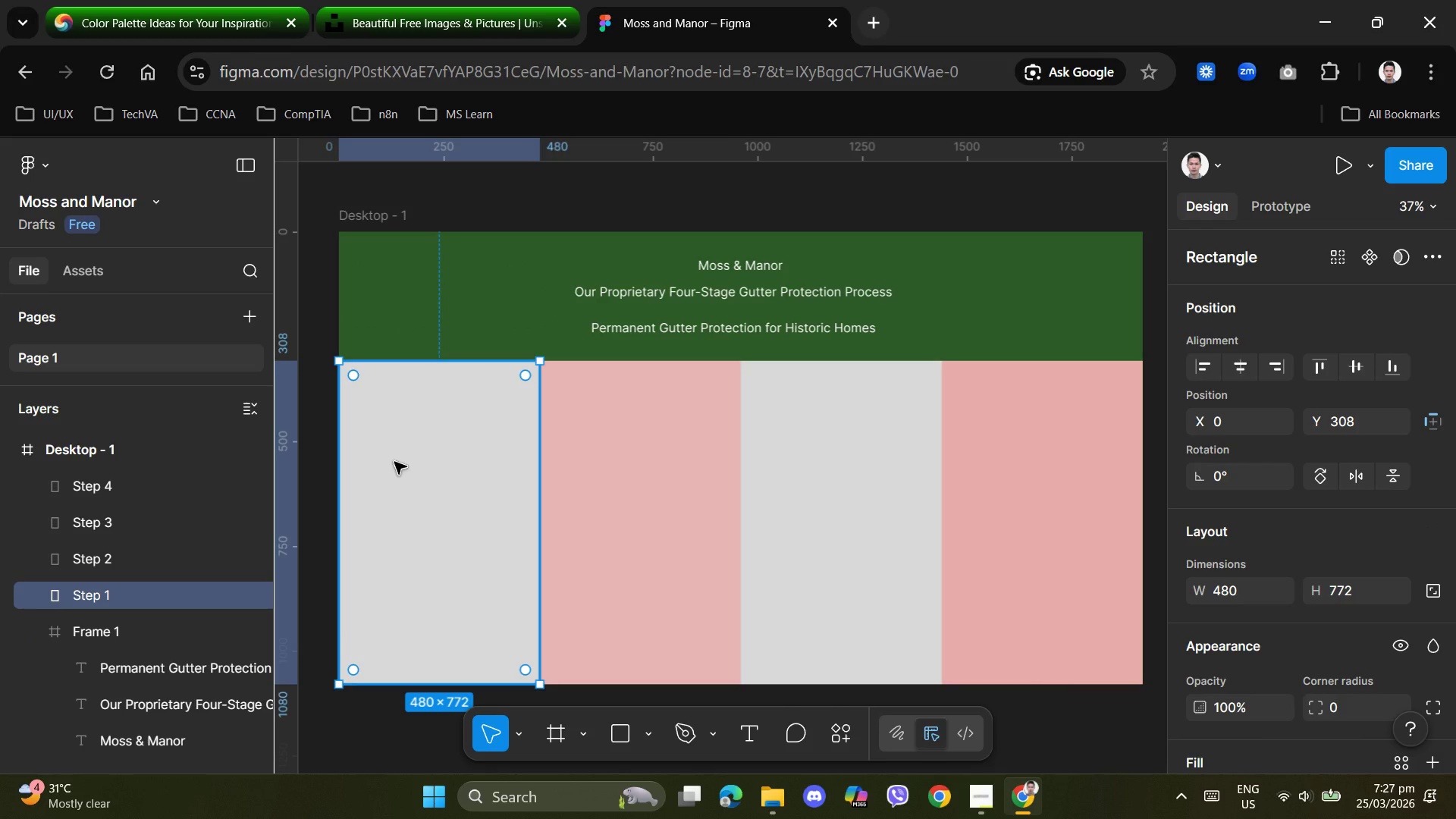 
wait(9.52)
 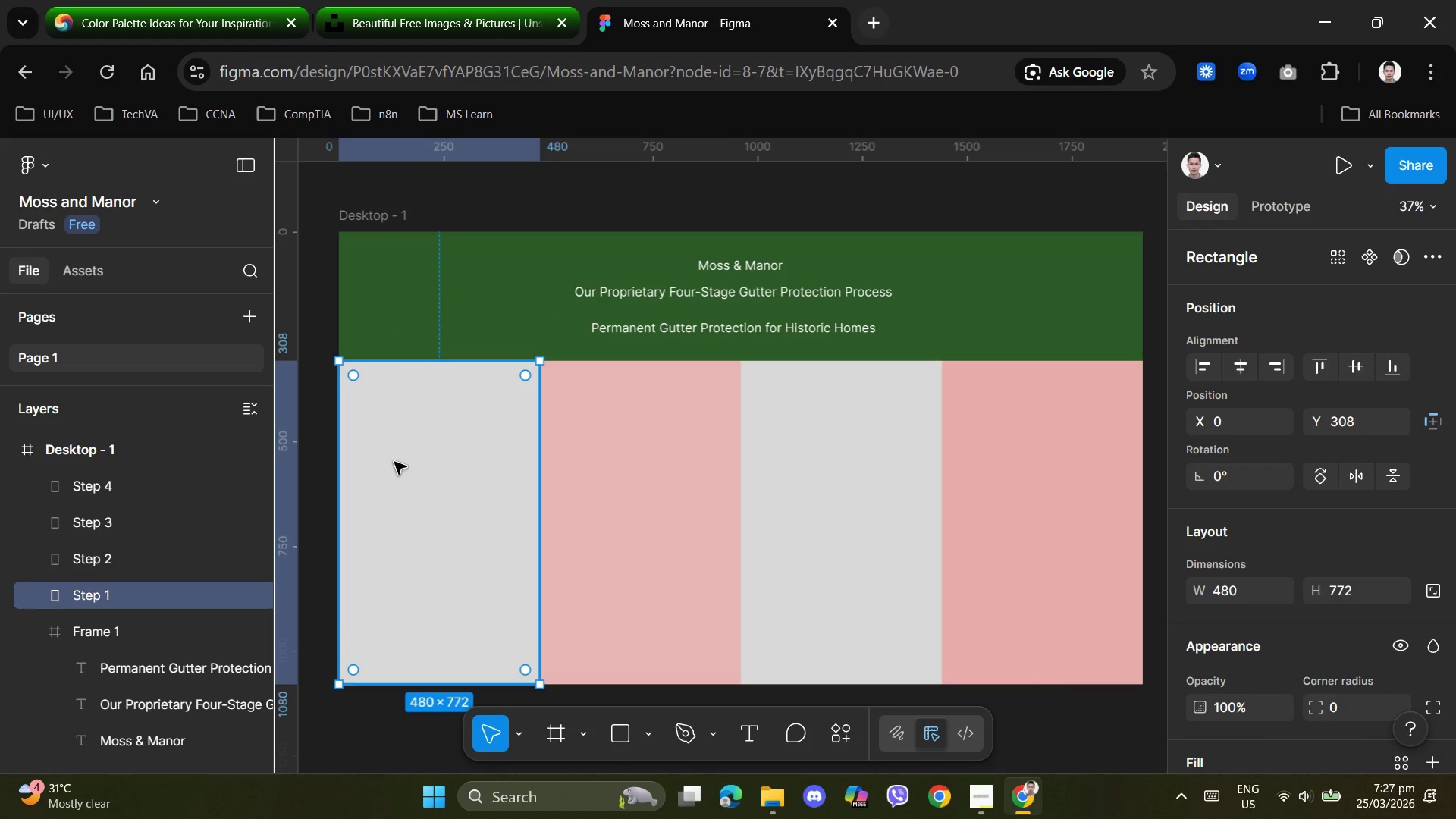 
mouse_move([604, 717])
 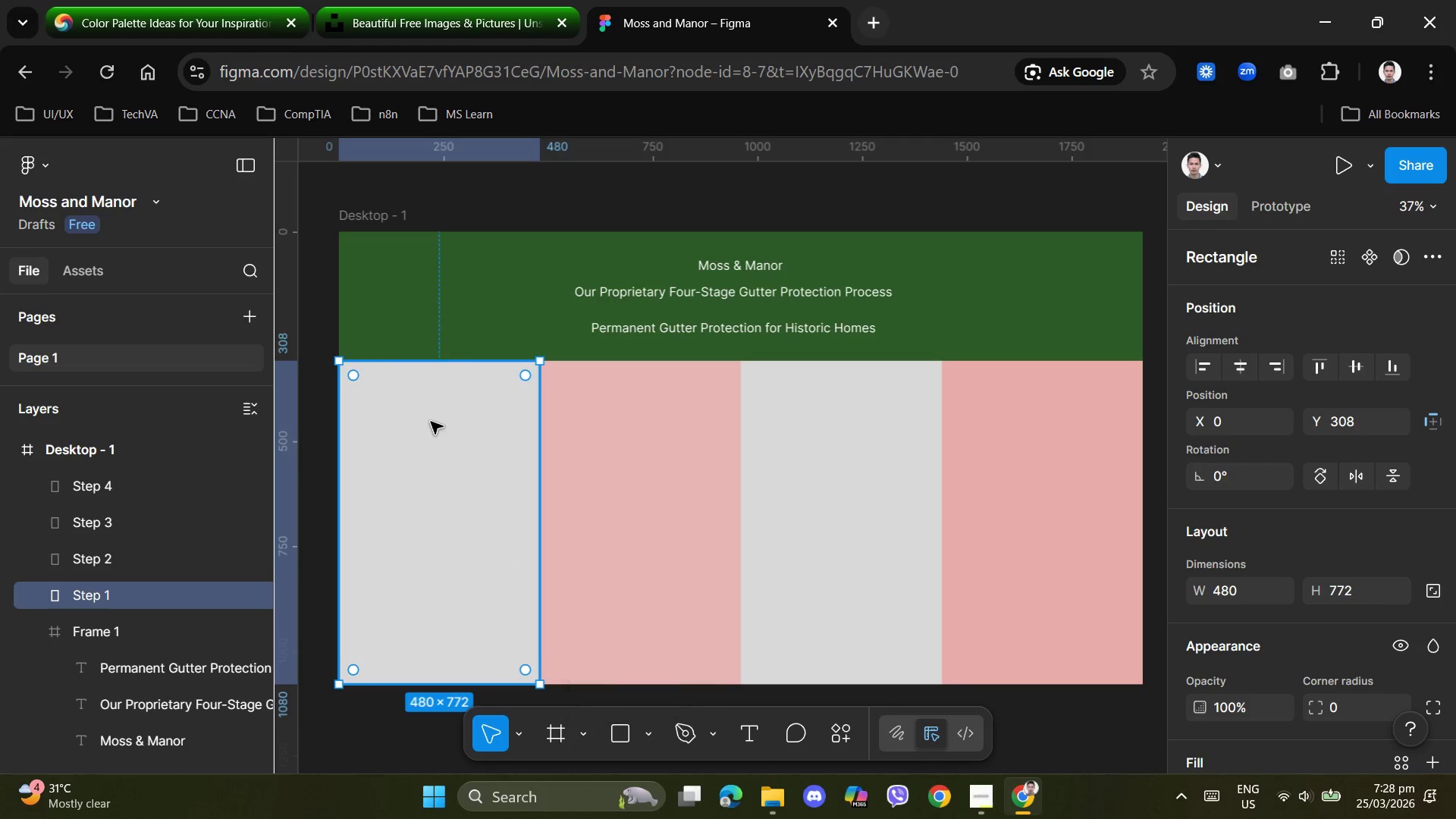 
left_click([431, 422])
 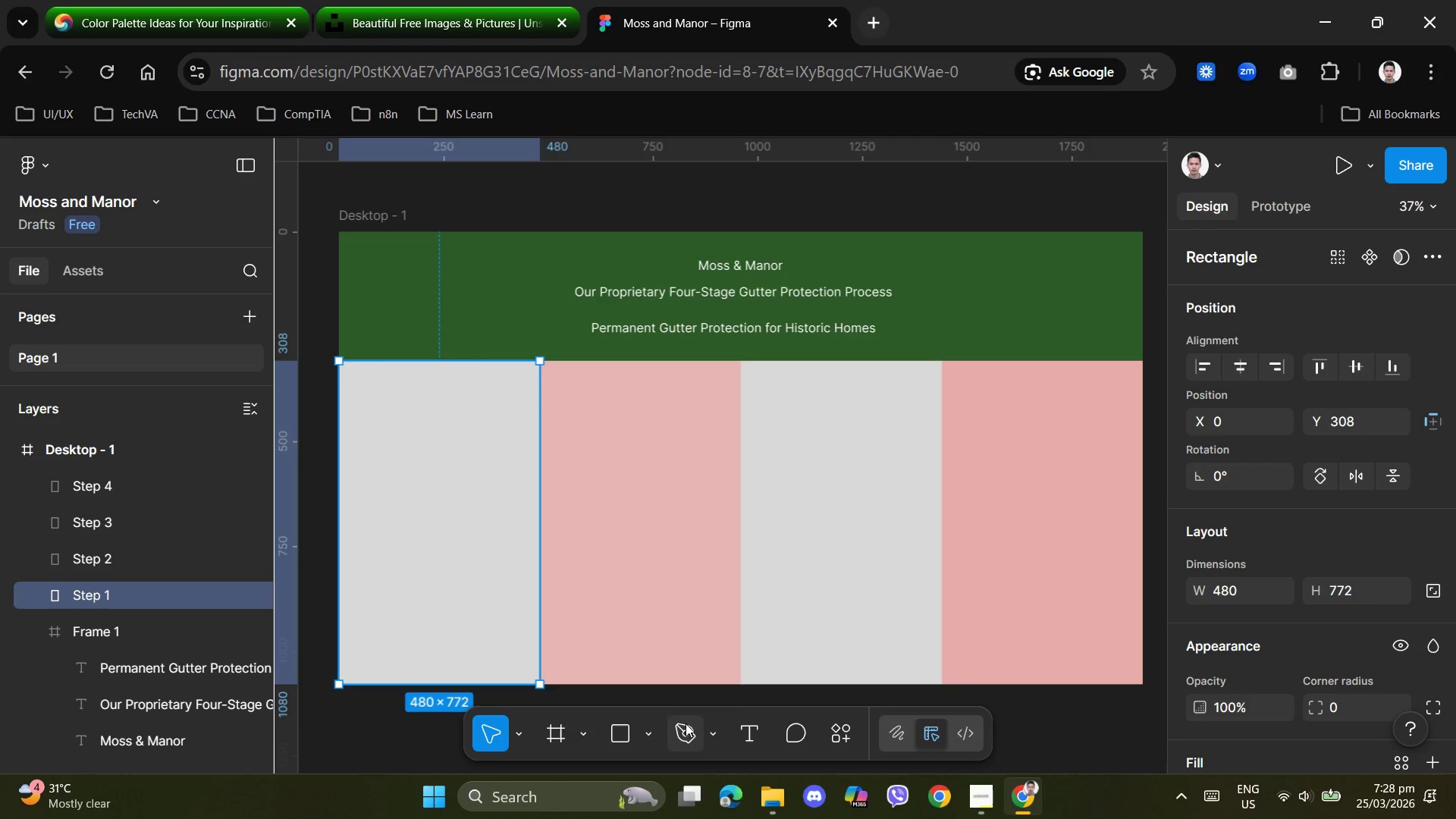 
left_click([754, 738])
 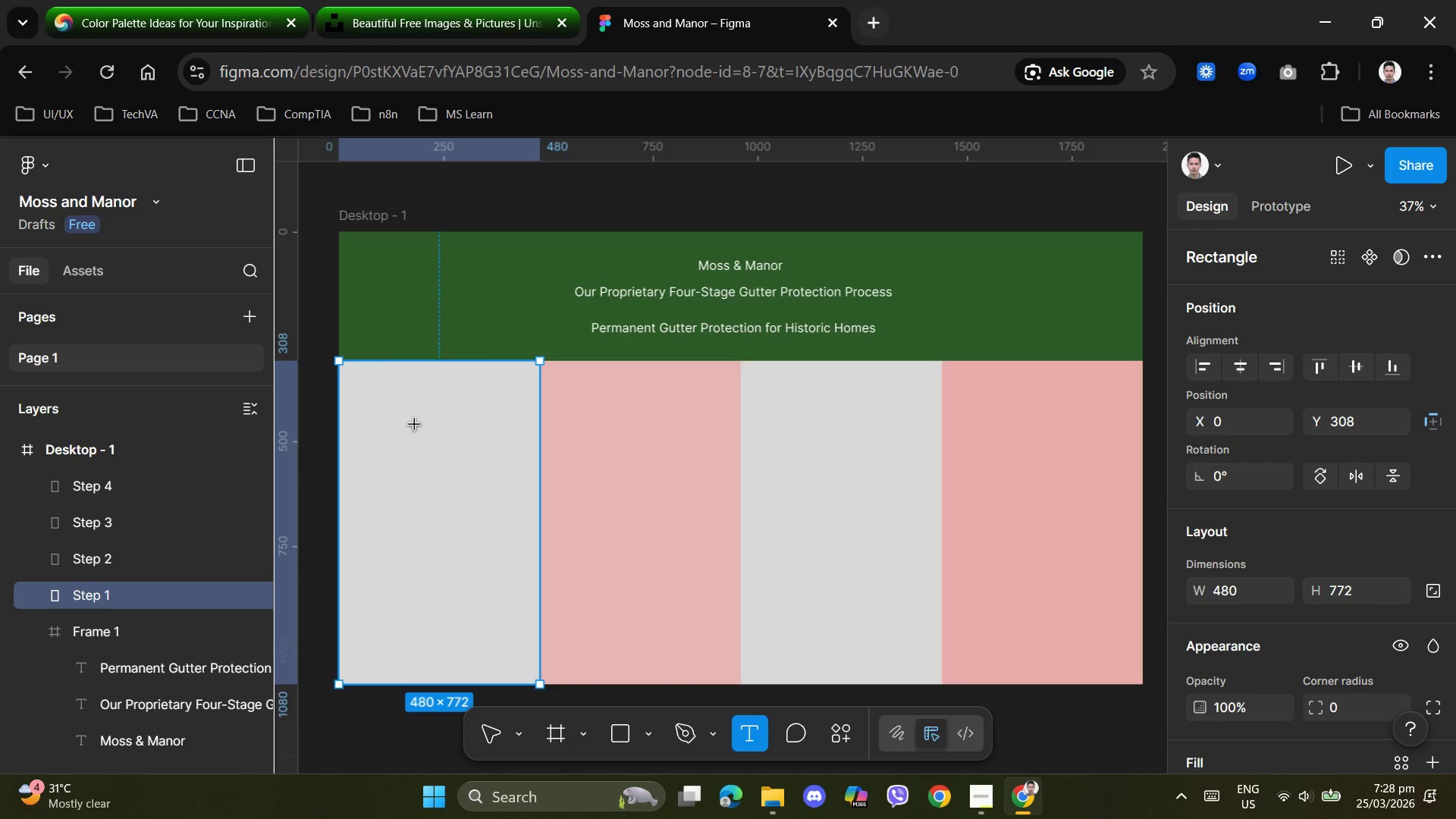 
left_click([413, 405])
 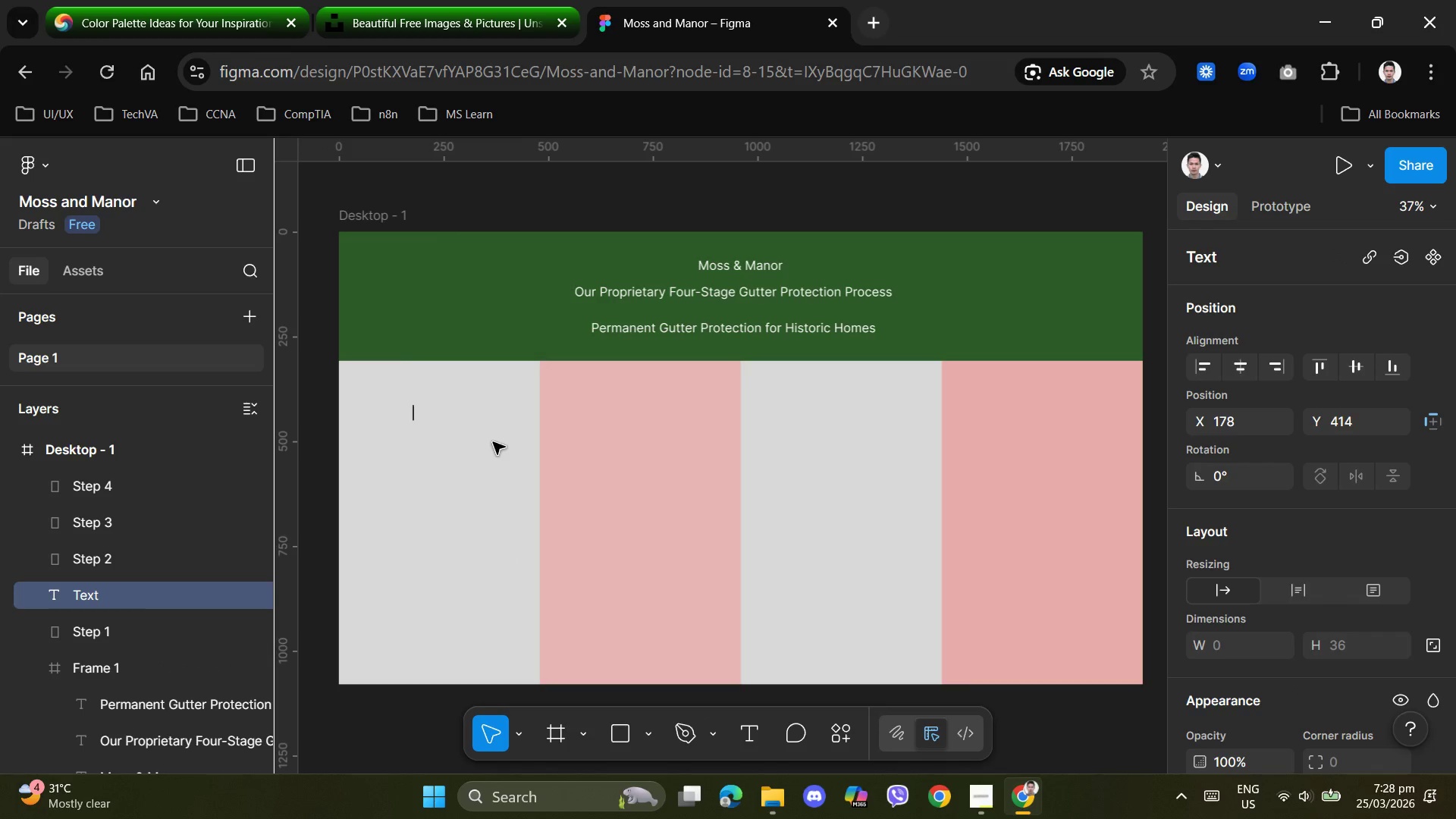 
type(Step)
key(Backspace)
key(Backspace)
key(Backspace)
key(Backspace)
key(Backspace)
 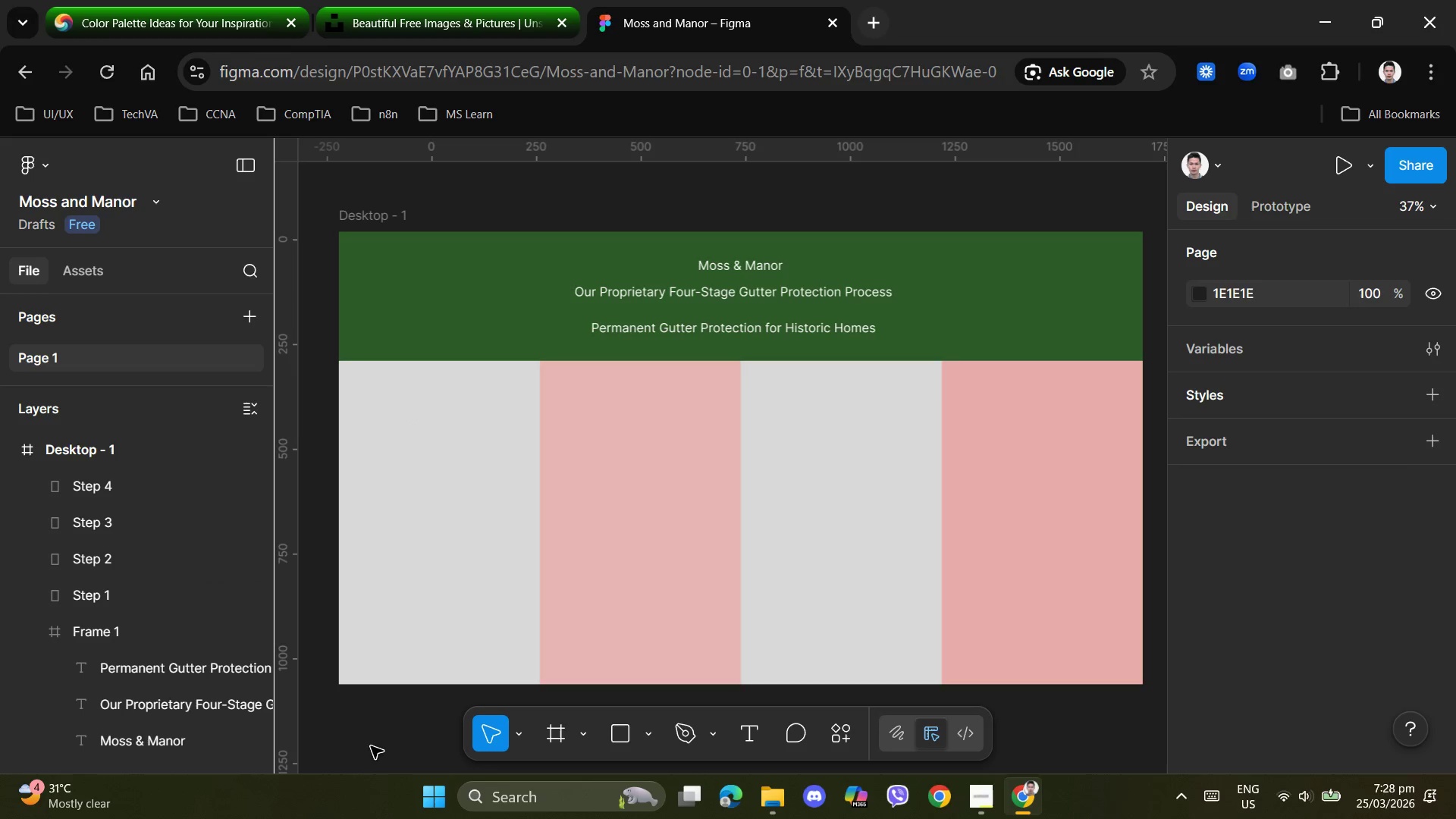 
left_click_drag(start_coordinate=[362, 739], to_coordinate=[414, 739])
 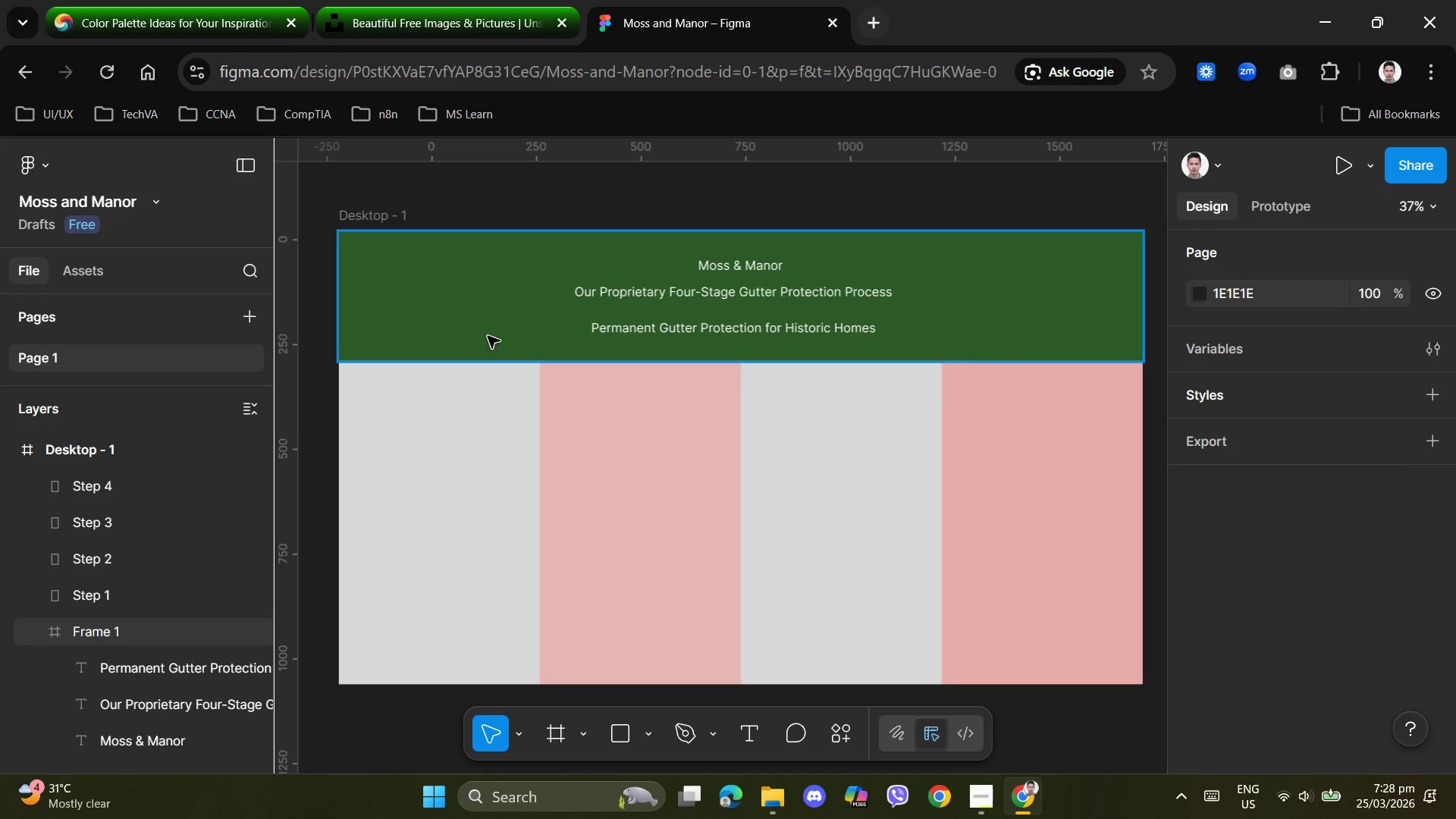 
hold_key(key=ControlLeft, duration=0.72)
scroll: coordinate [489, 340], scroll_direction: down, amount: 4.0
 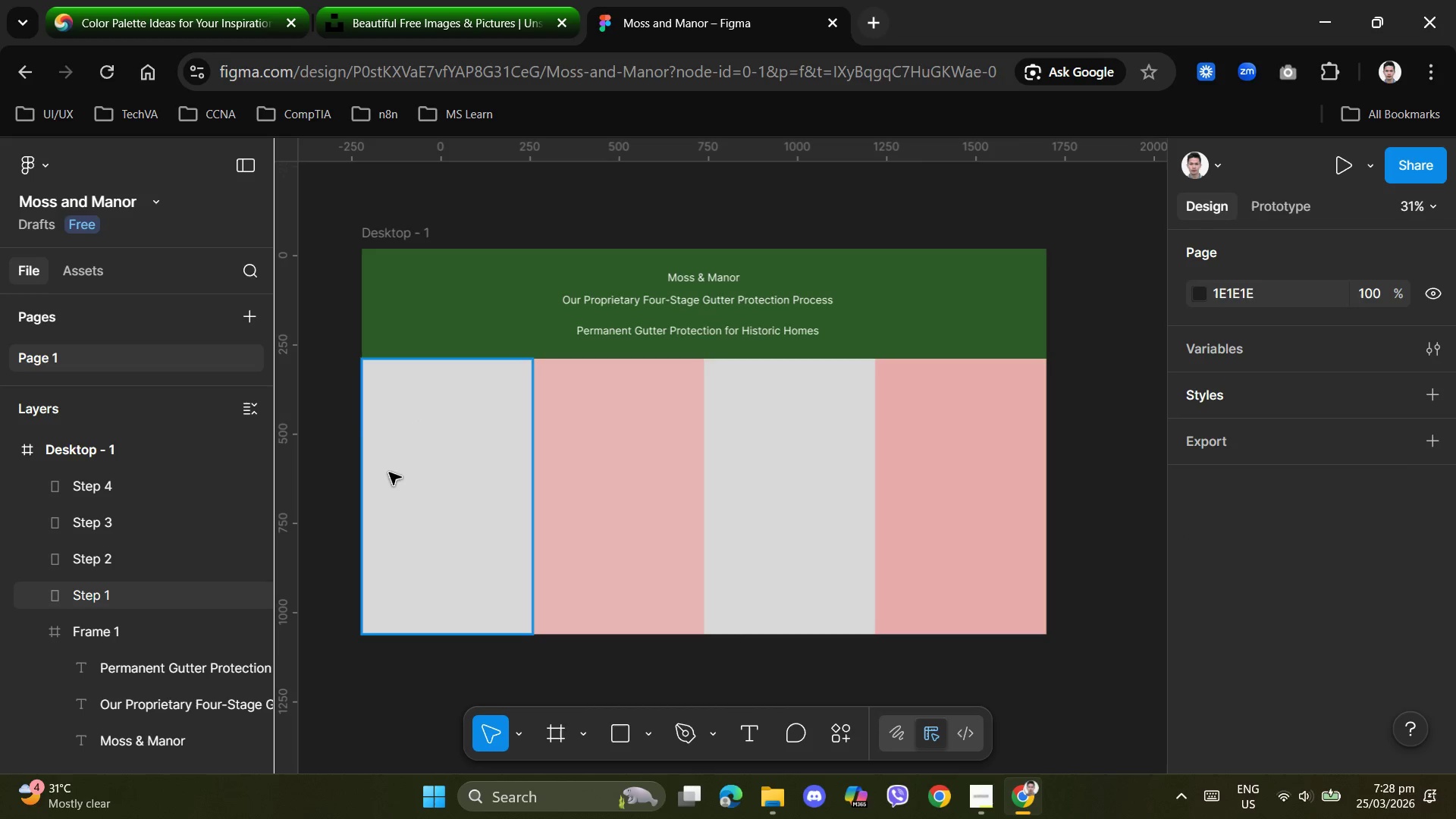 
left_click_drag(start_coordinate=[327, 428], to_coordinate=[372, 434])
 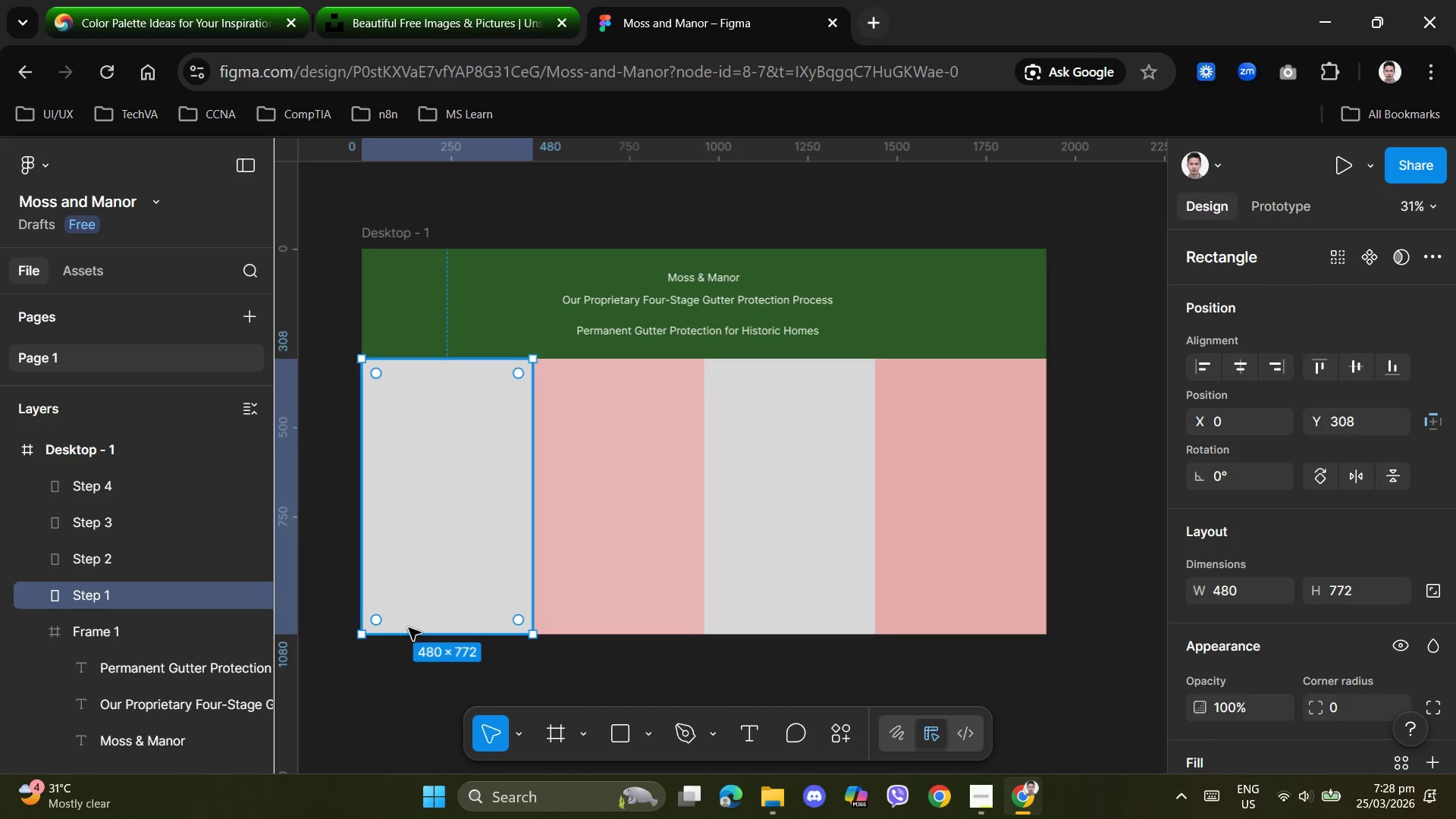 
left_click([397, 663])
 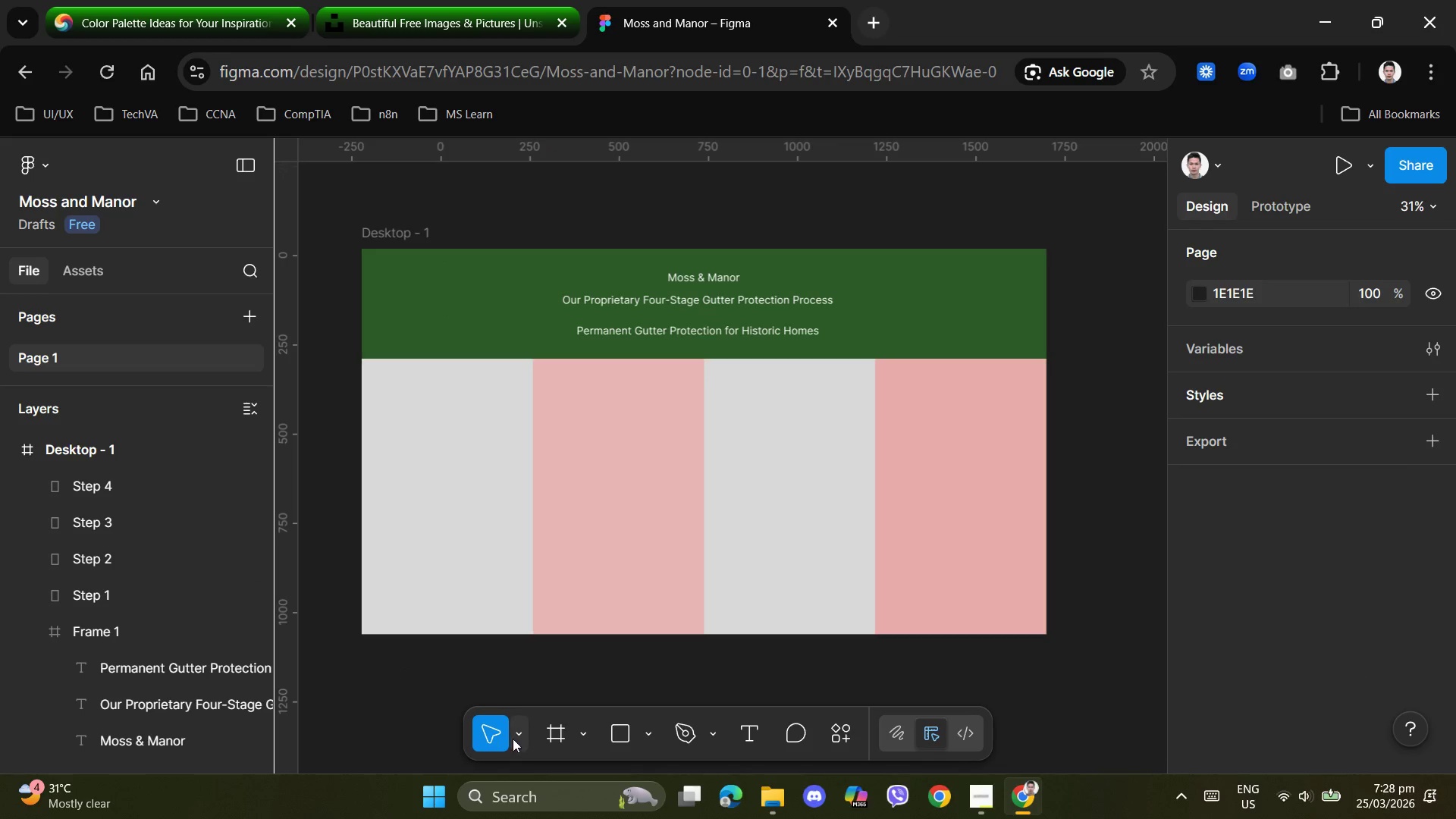 
left_click([513, 738])
 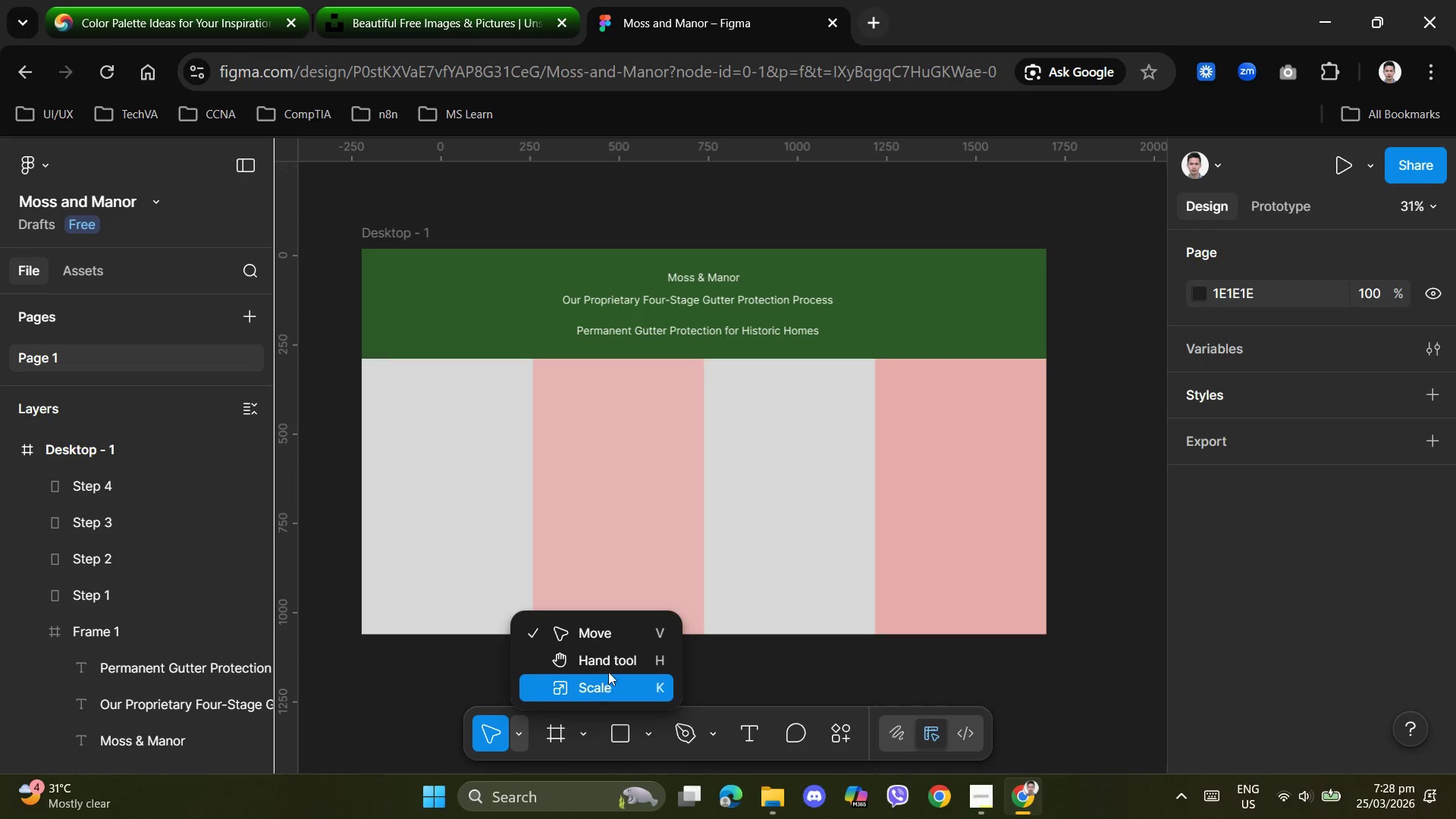 
left_click([610, 656])
 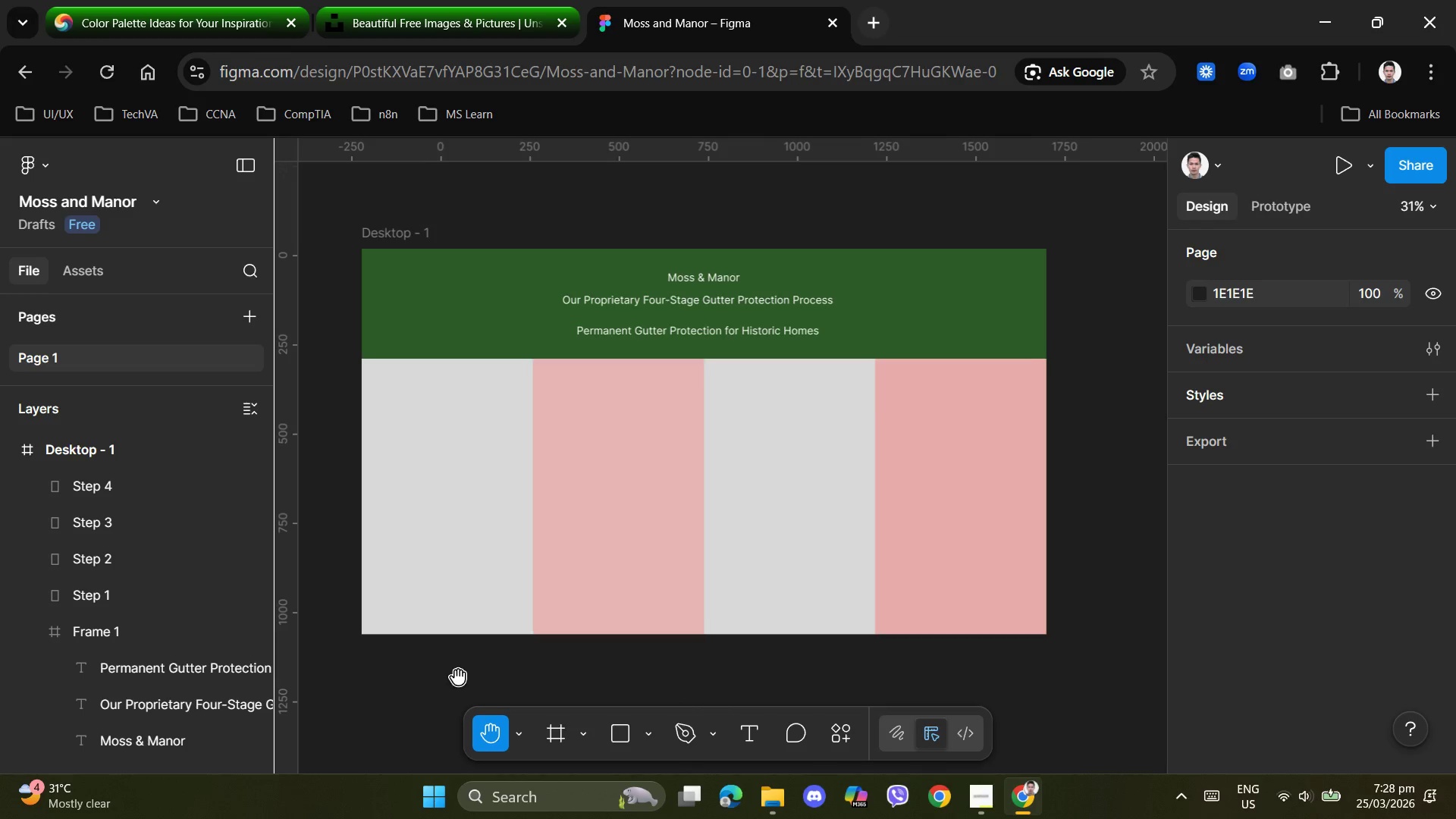 
left_click_drag(start_coordinate=[458, 677], to_coordinate=[773, 680])
 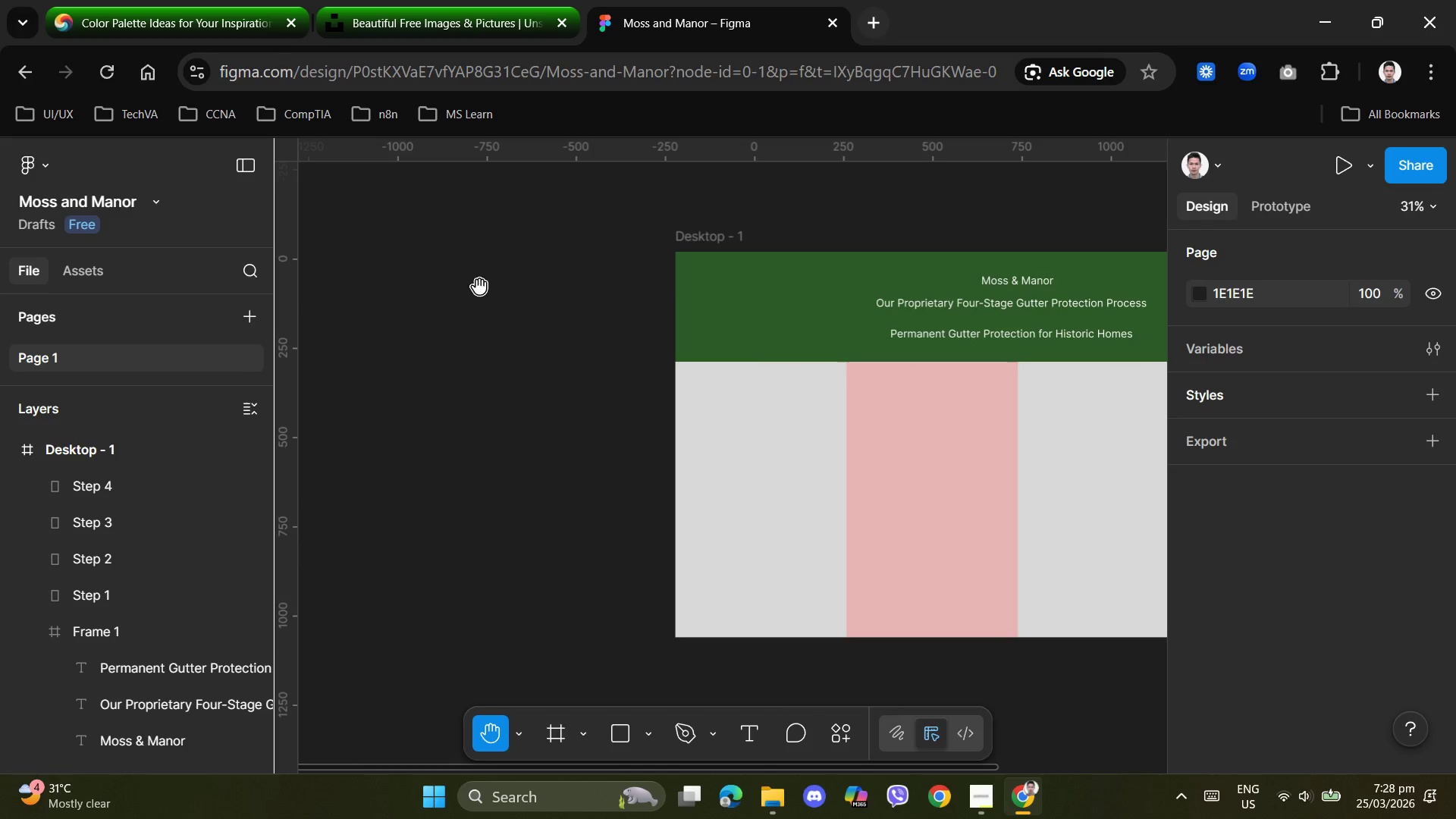 
left_click([479, 287])
 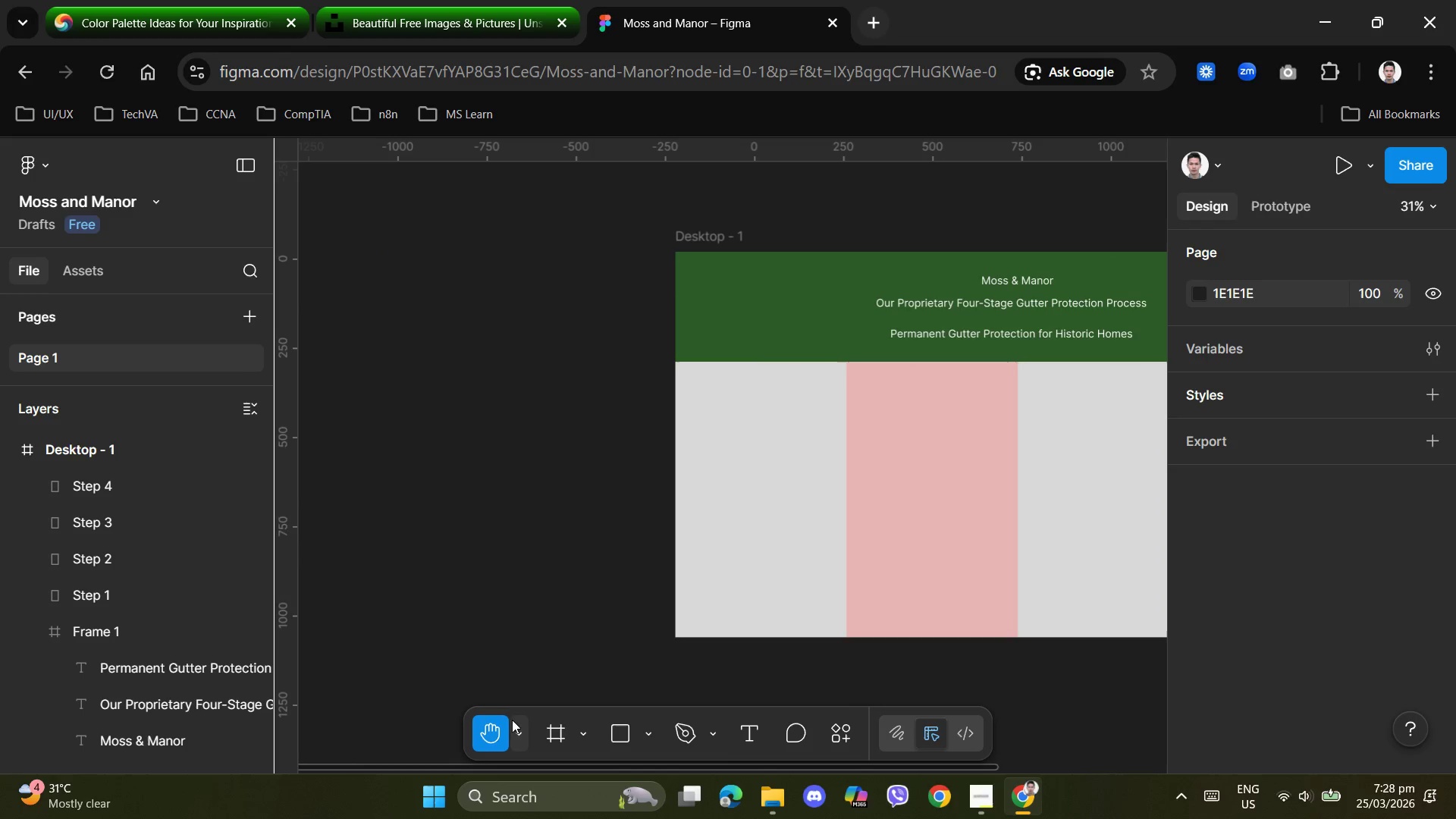 
left_click([516, 732])
 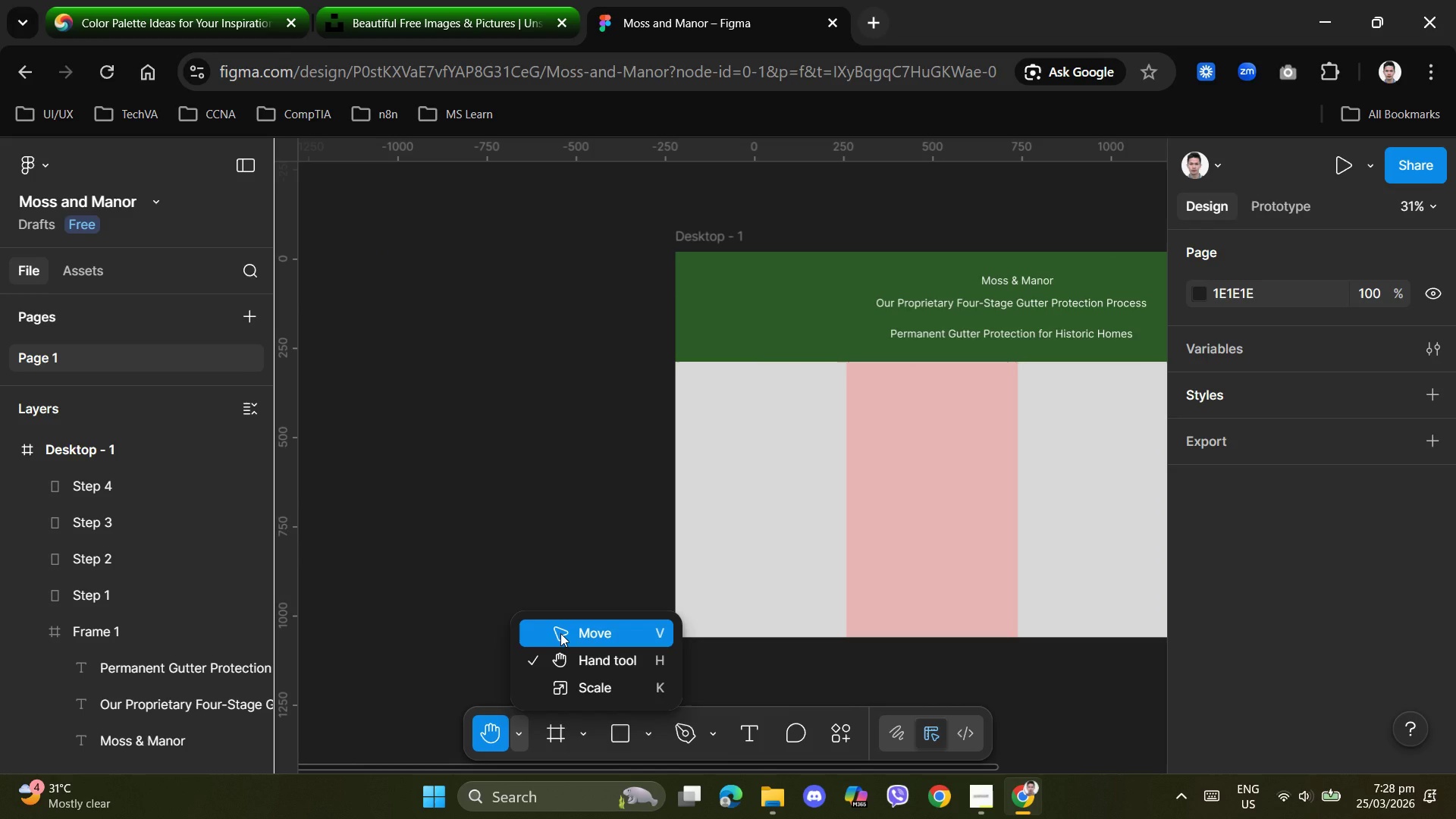 
left_click([560, 633])
 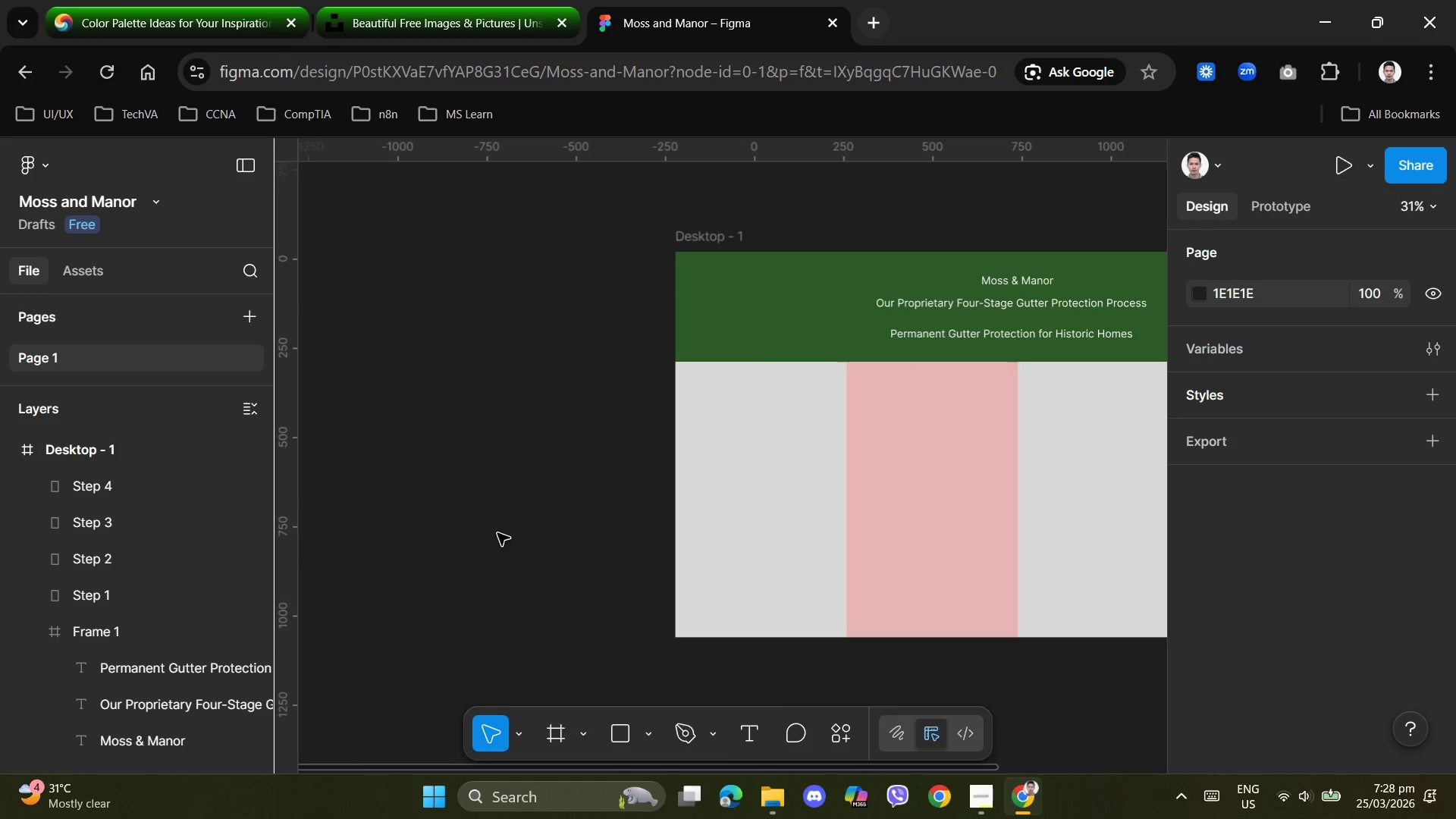 
left_click([497, 533])
 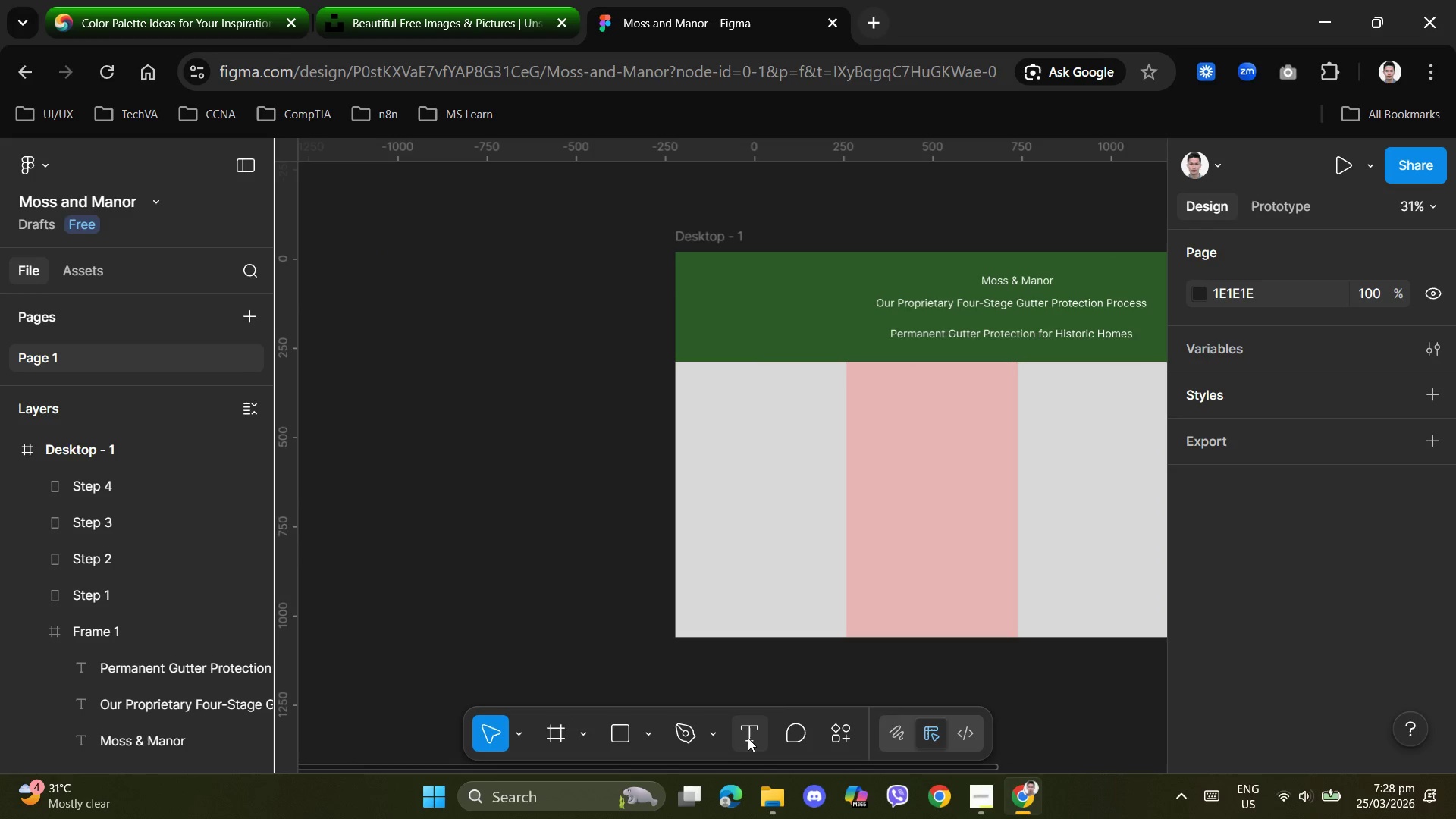 
left_click([748, 737])
 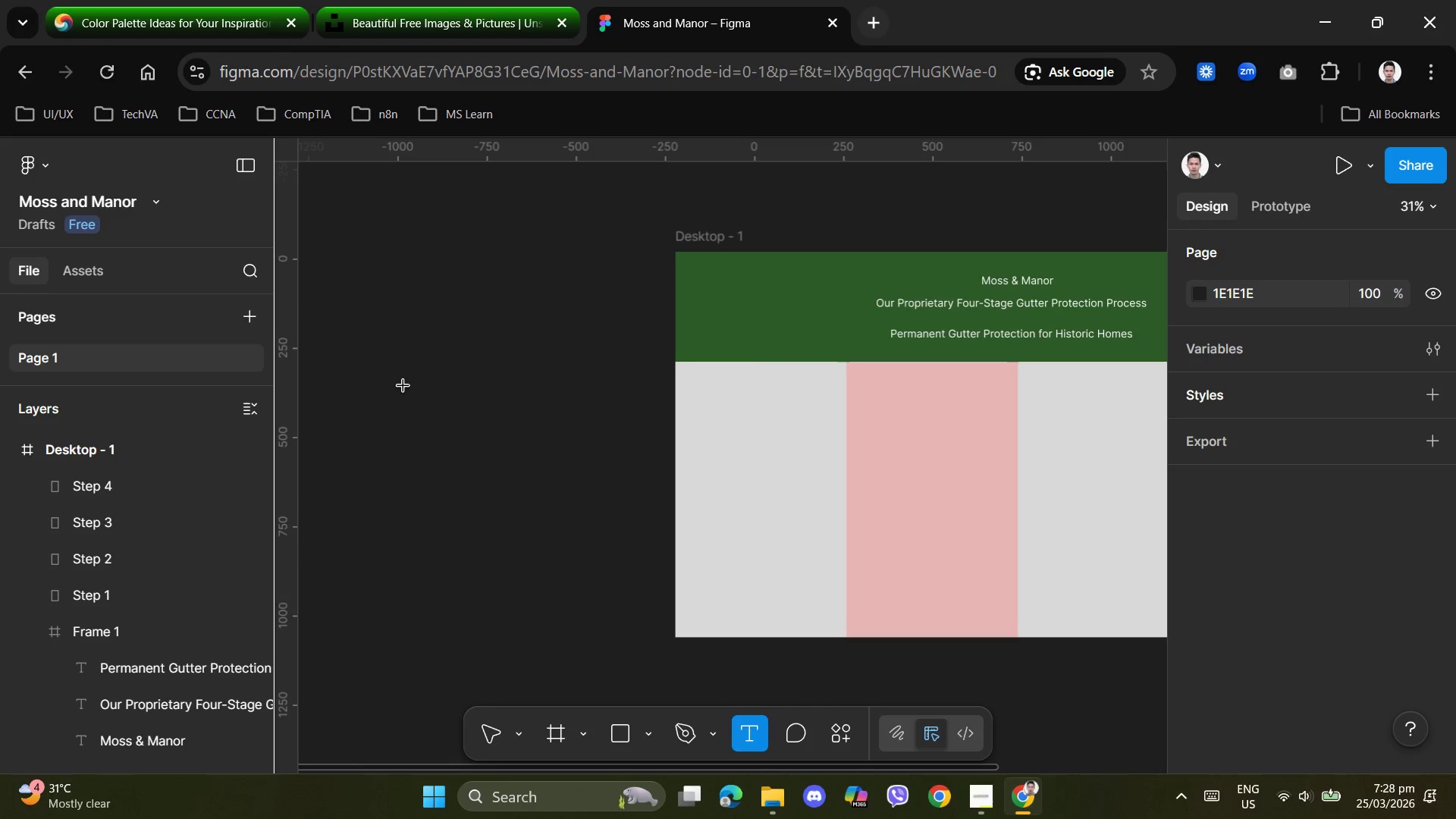 
left_click([435, 375])
 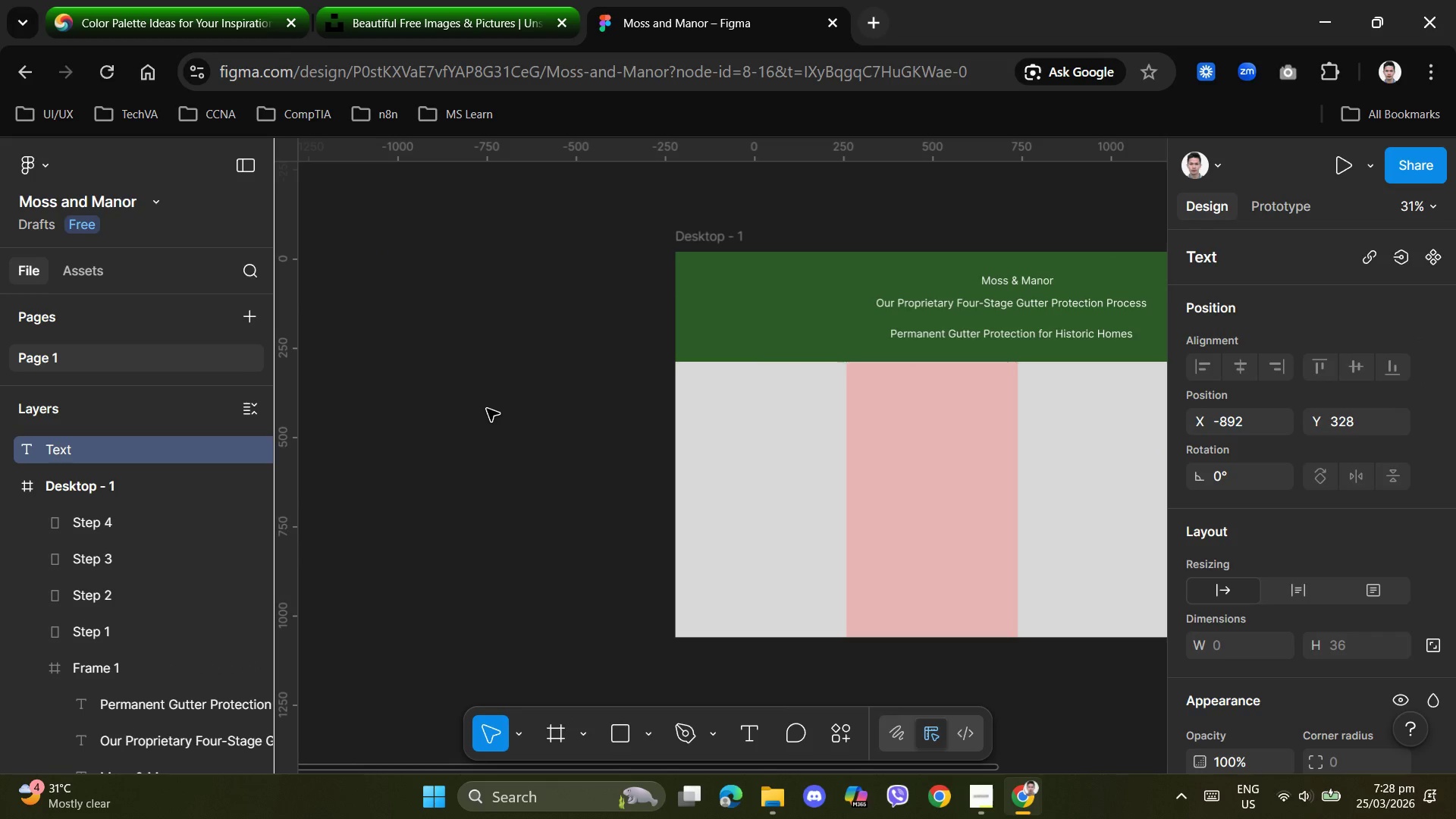 
type(Stage 1)
 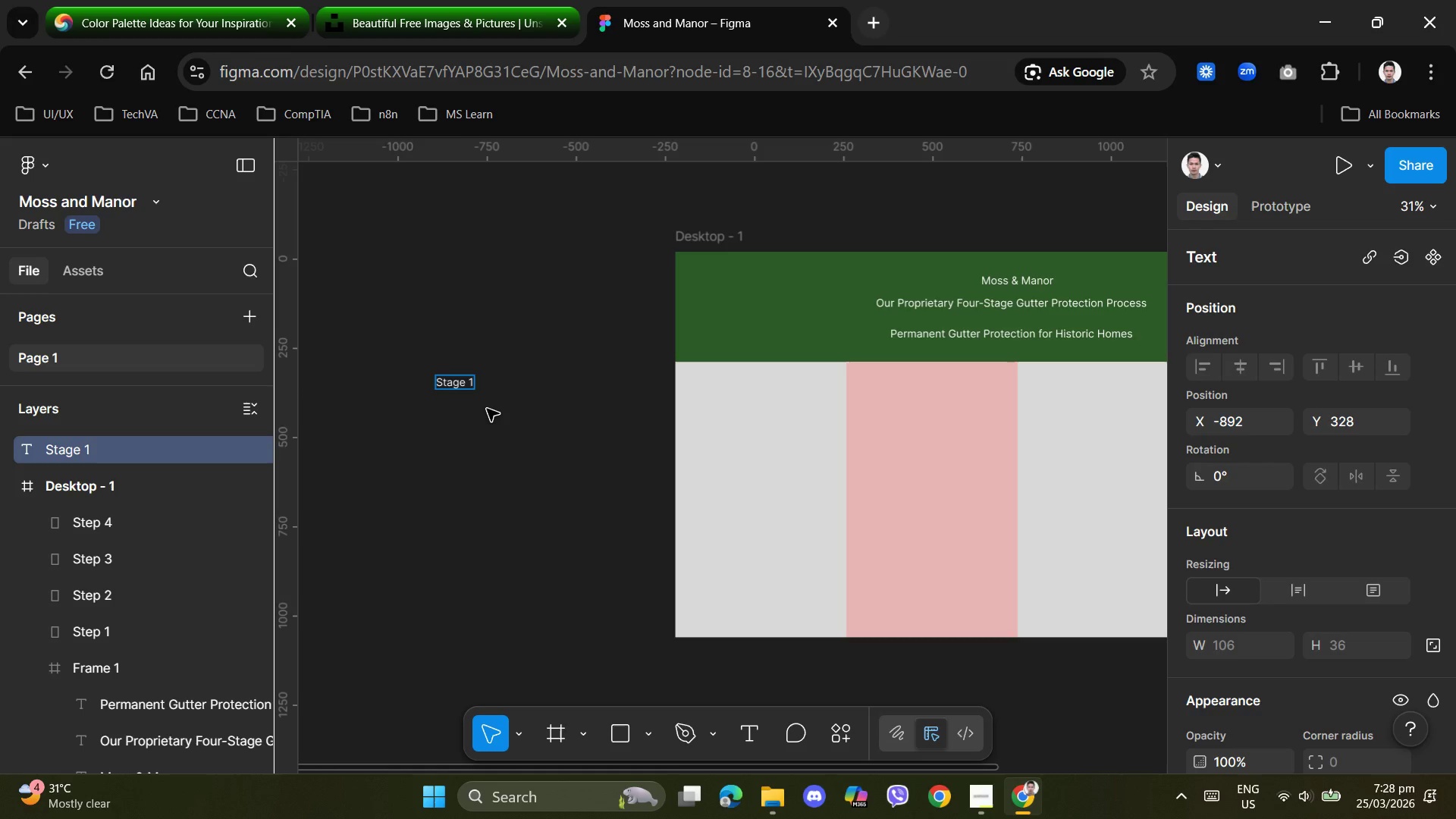 
left_click([487, 409])
 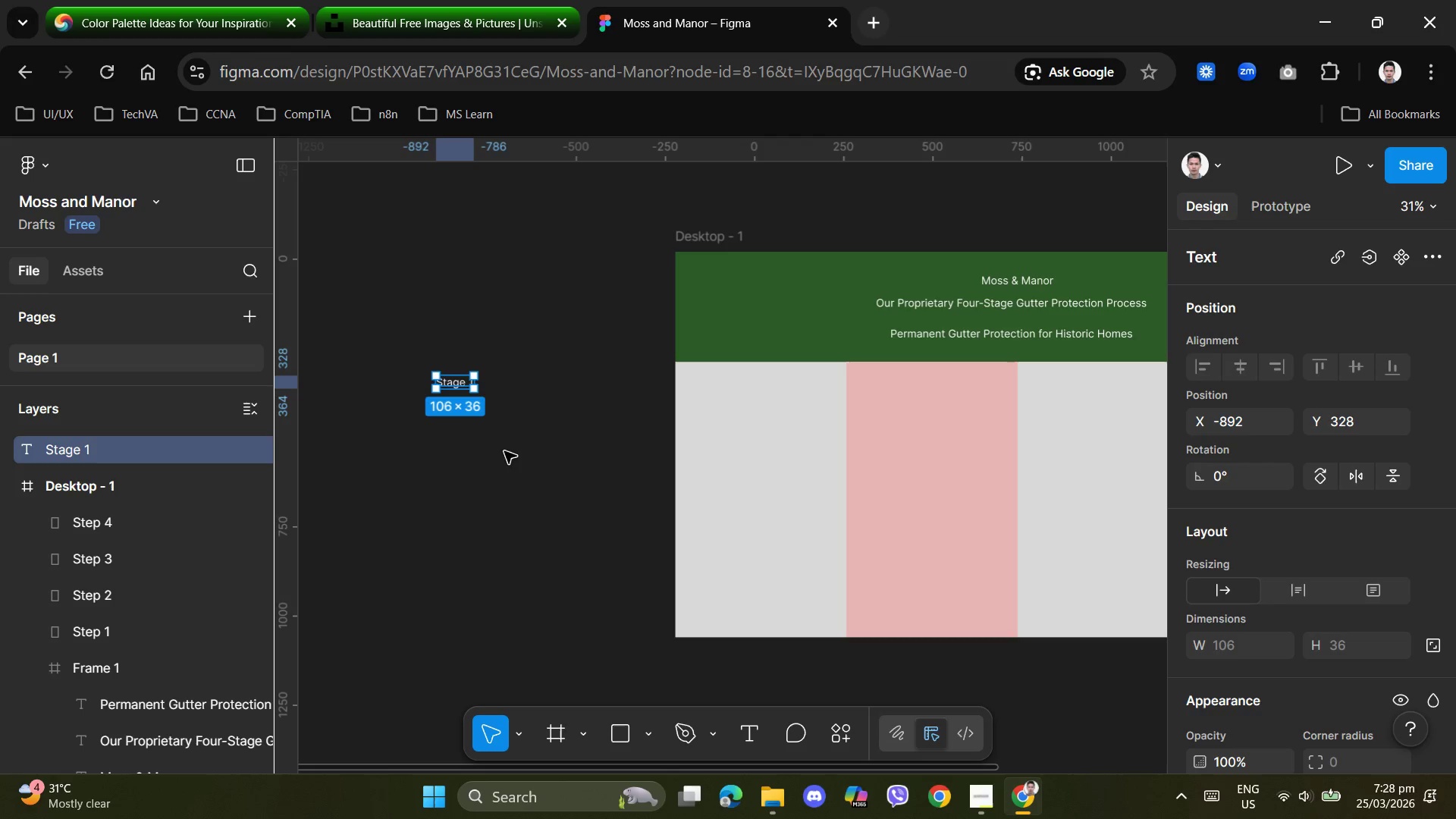 
left_click([519, 460])
 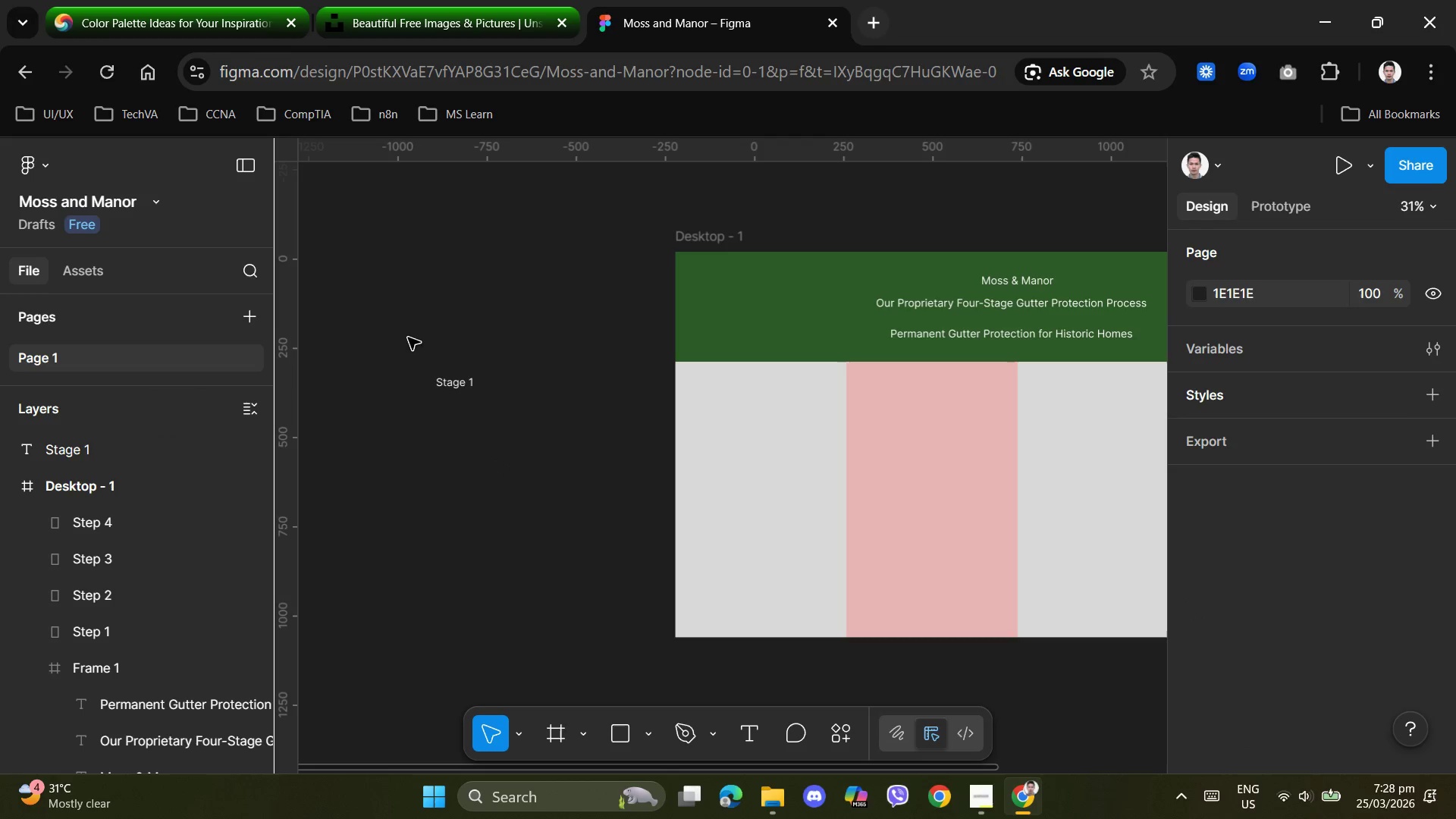 
left_click_drag(start_coordinate=[388, 352], to_coordinate=[515, 420])
 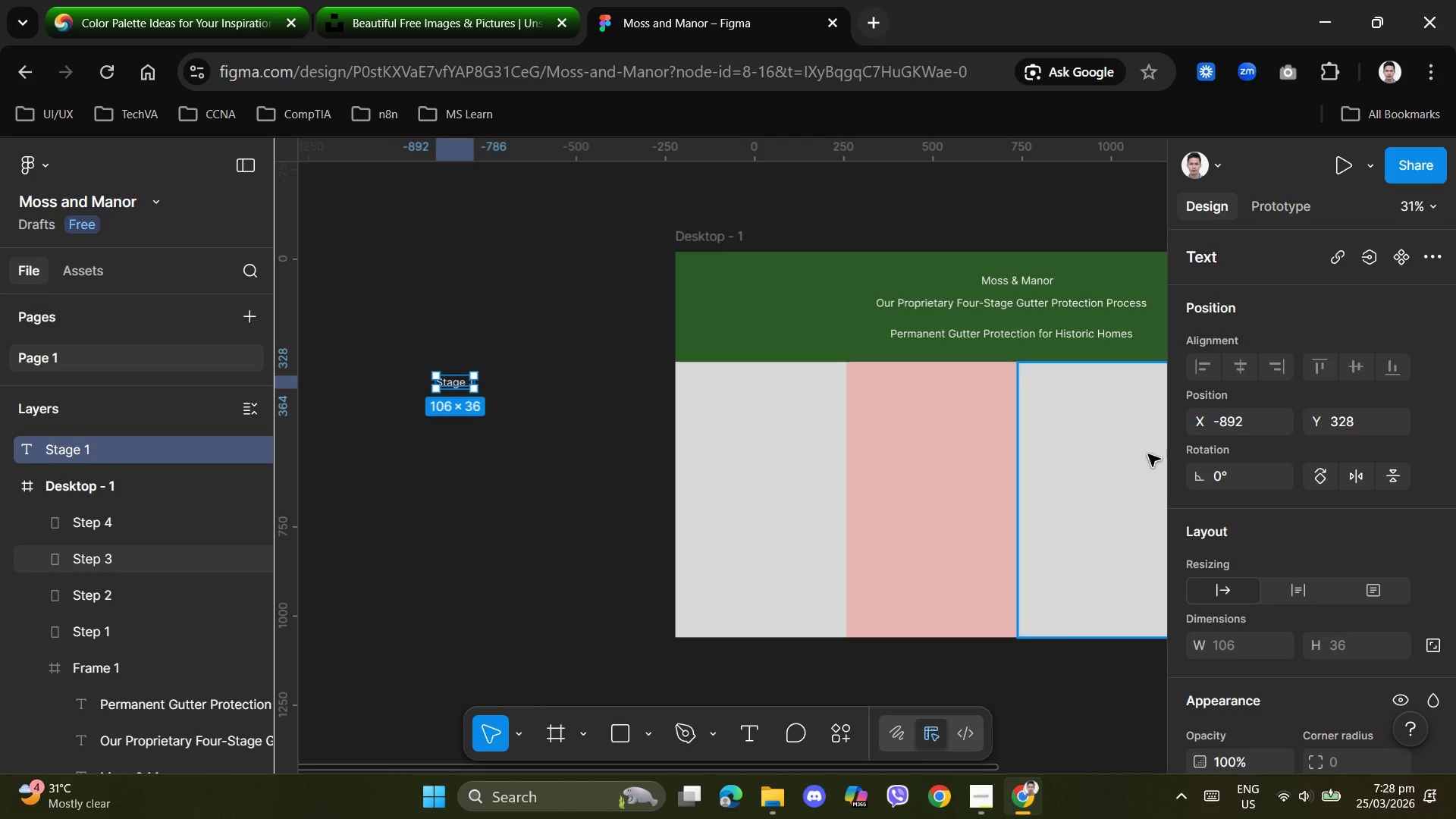 
hold_key(key=ControlLeft, duration=0.61)
 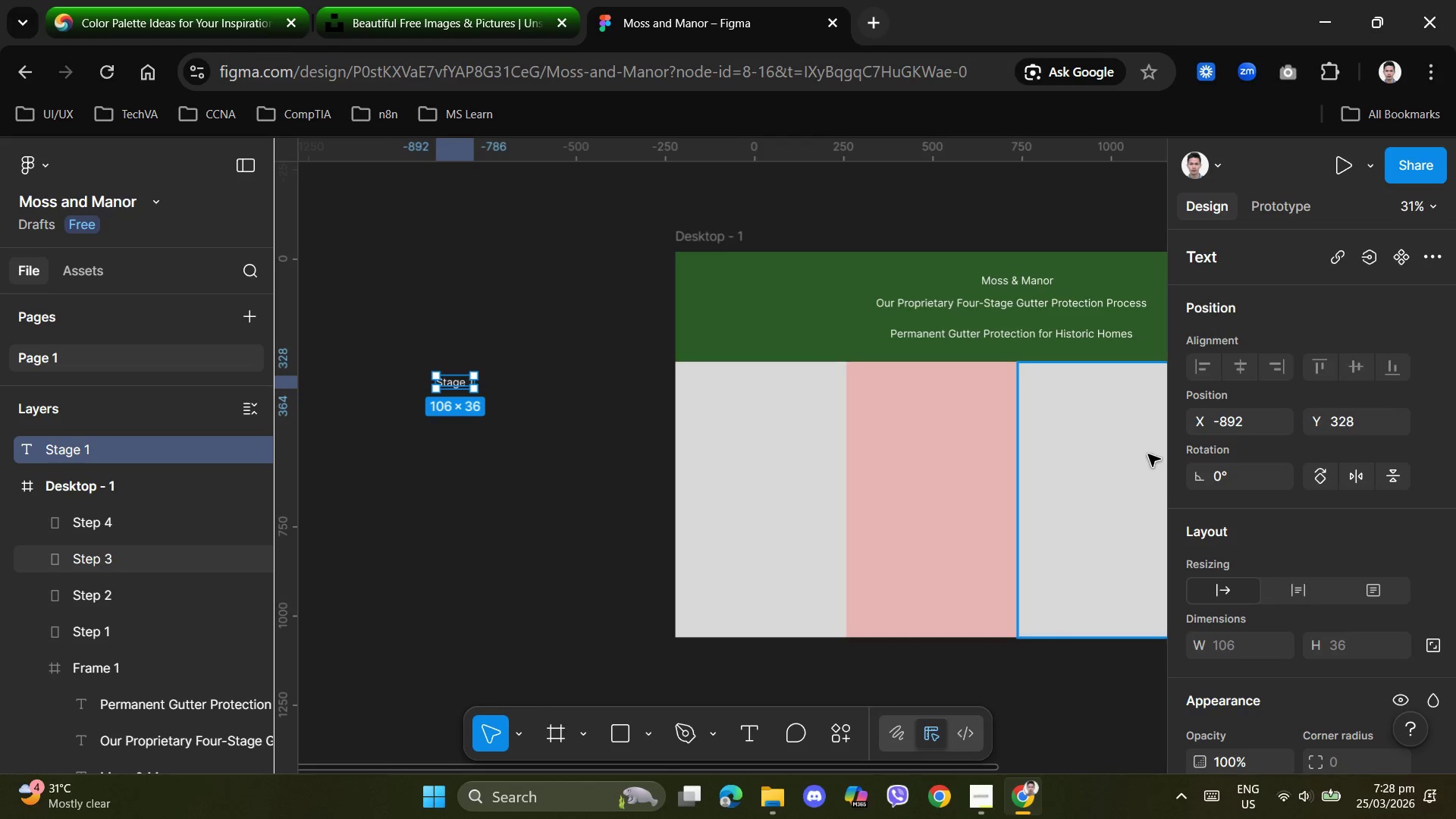 
key(Shift+A)
 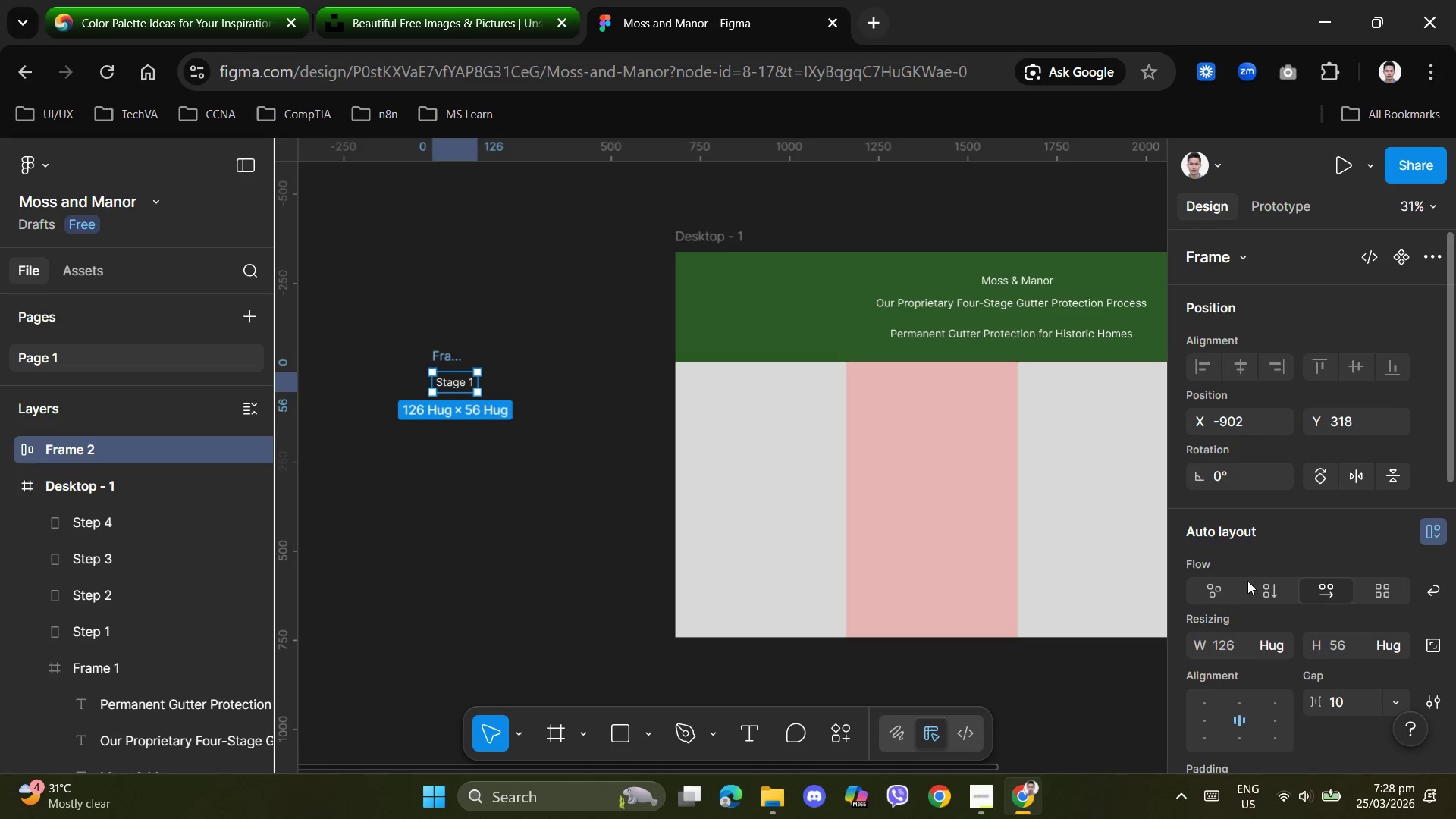 
wait(5.81)
 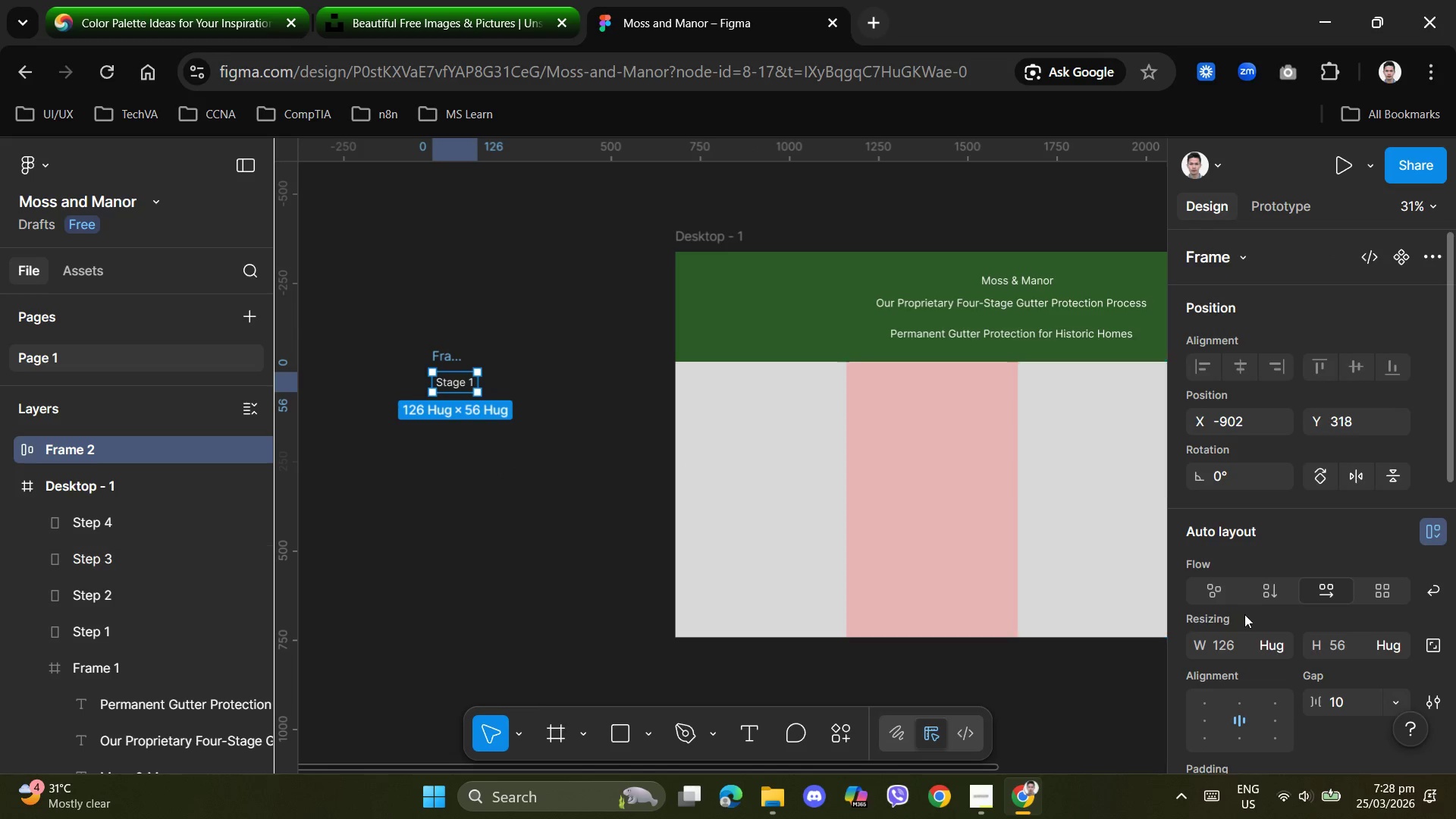 
scroll: coordinate [1259, 647], scroll_direction: down, amount: 4.0
 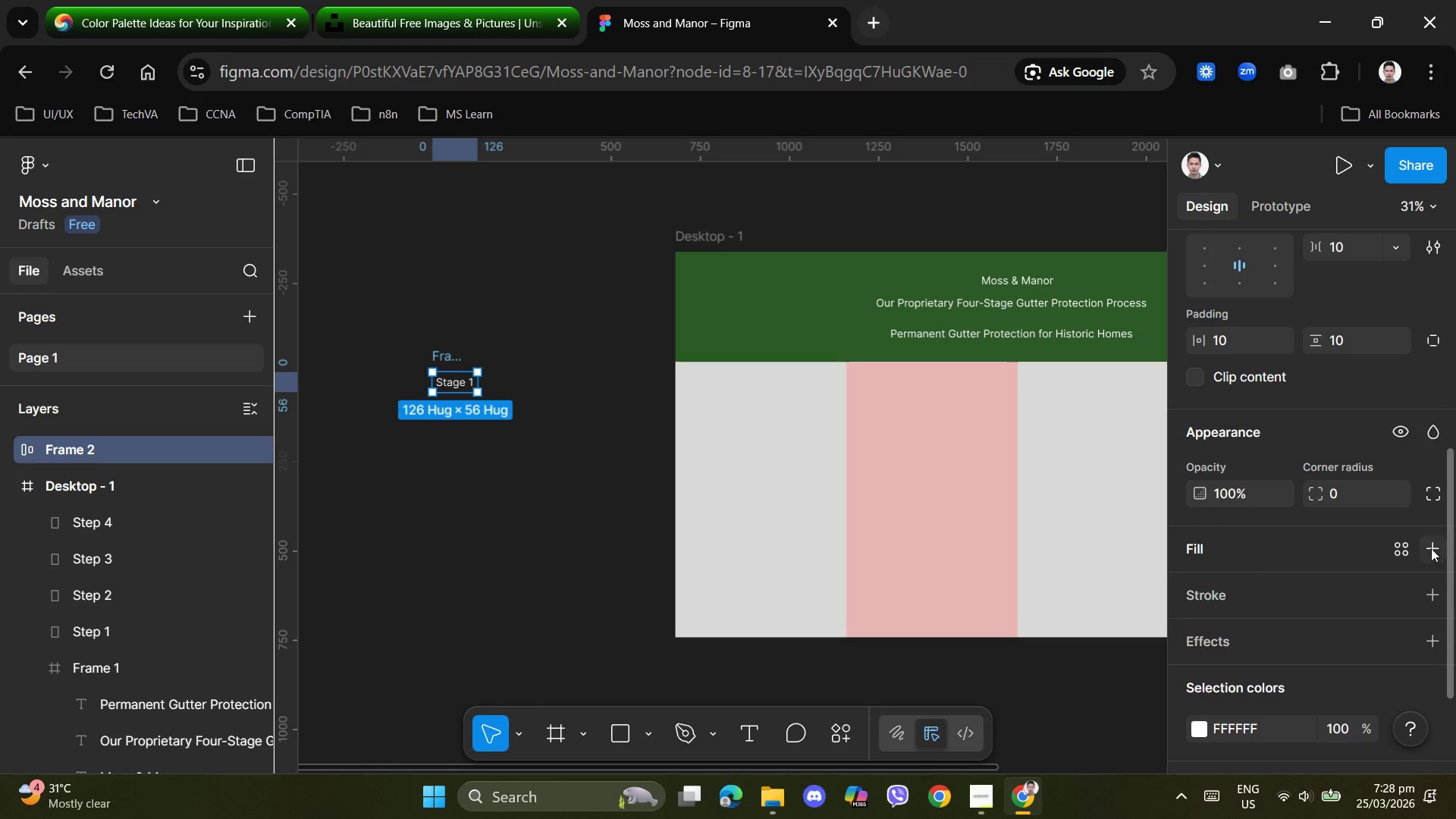 
left_click([1431, 548])
 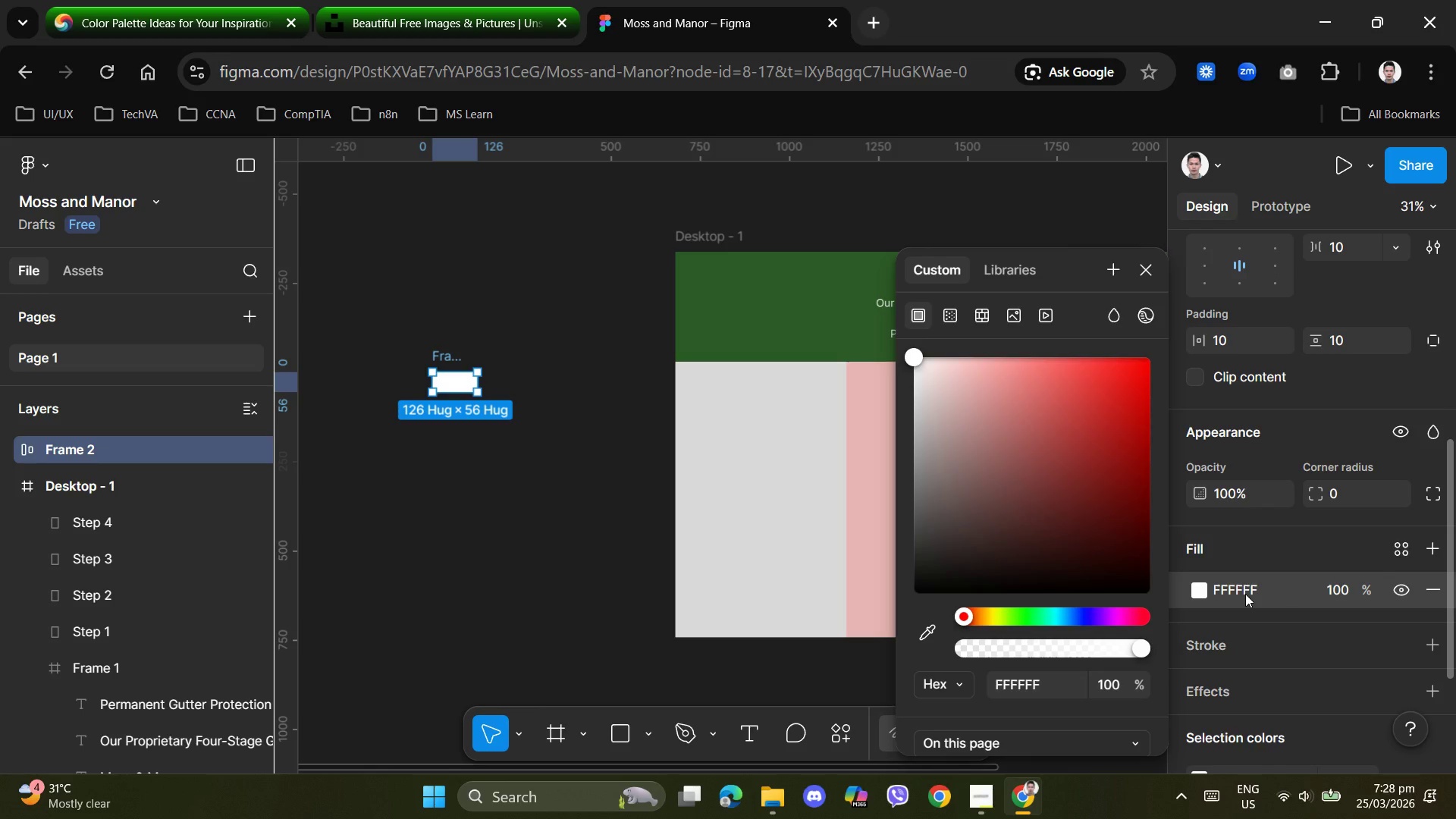 
wait(9.64)
 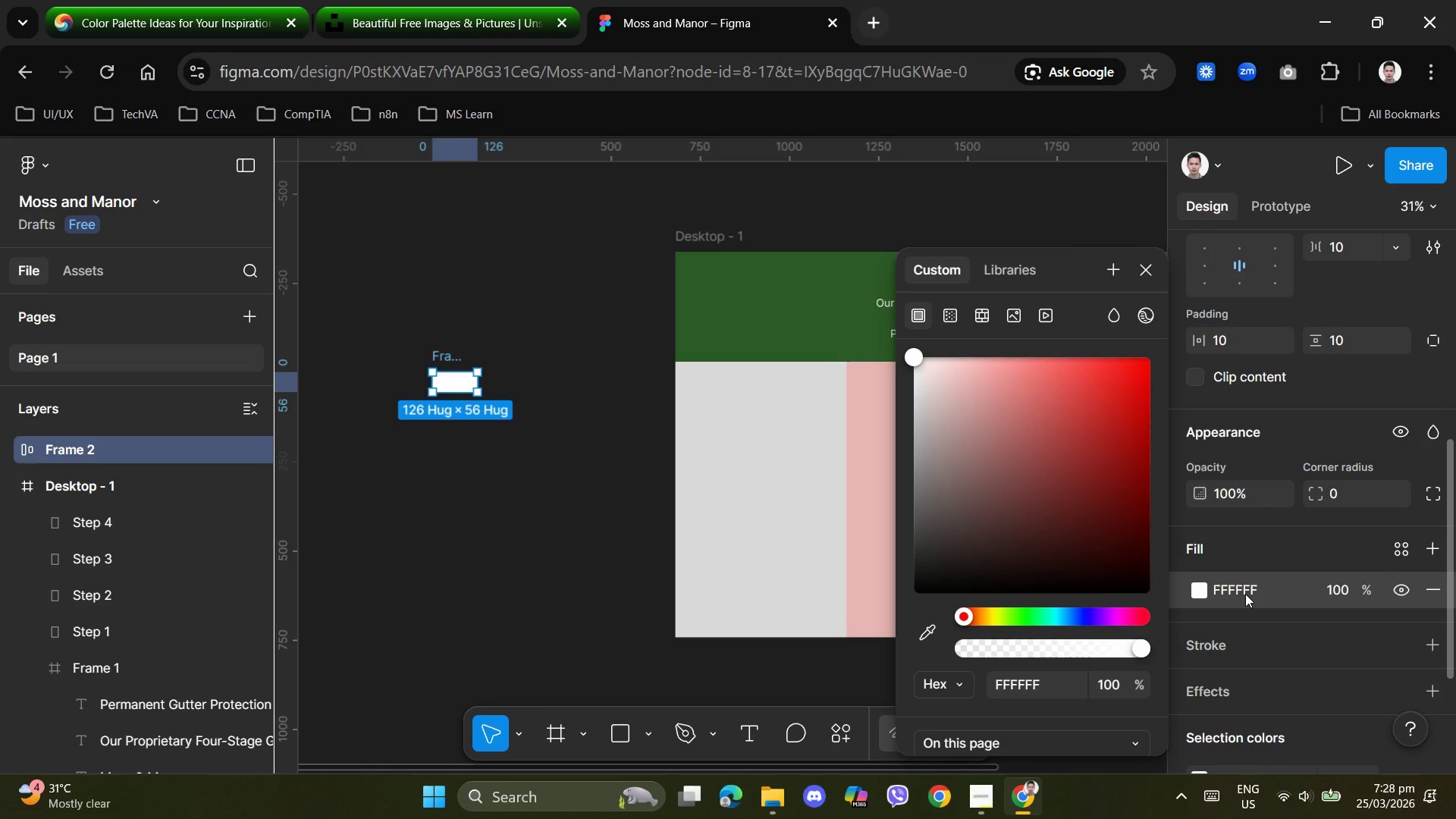 
left_click([990, 798])